 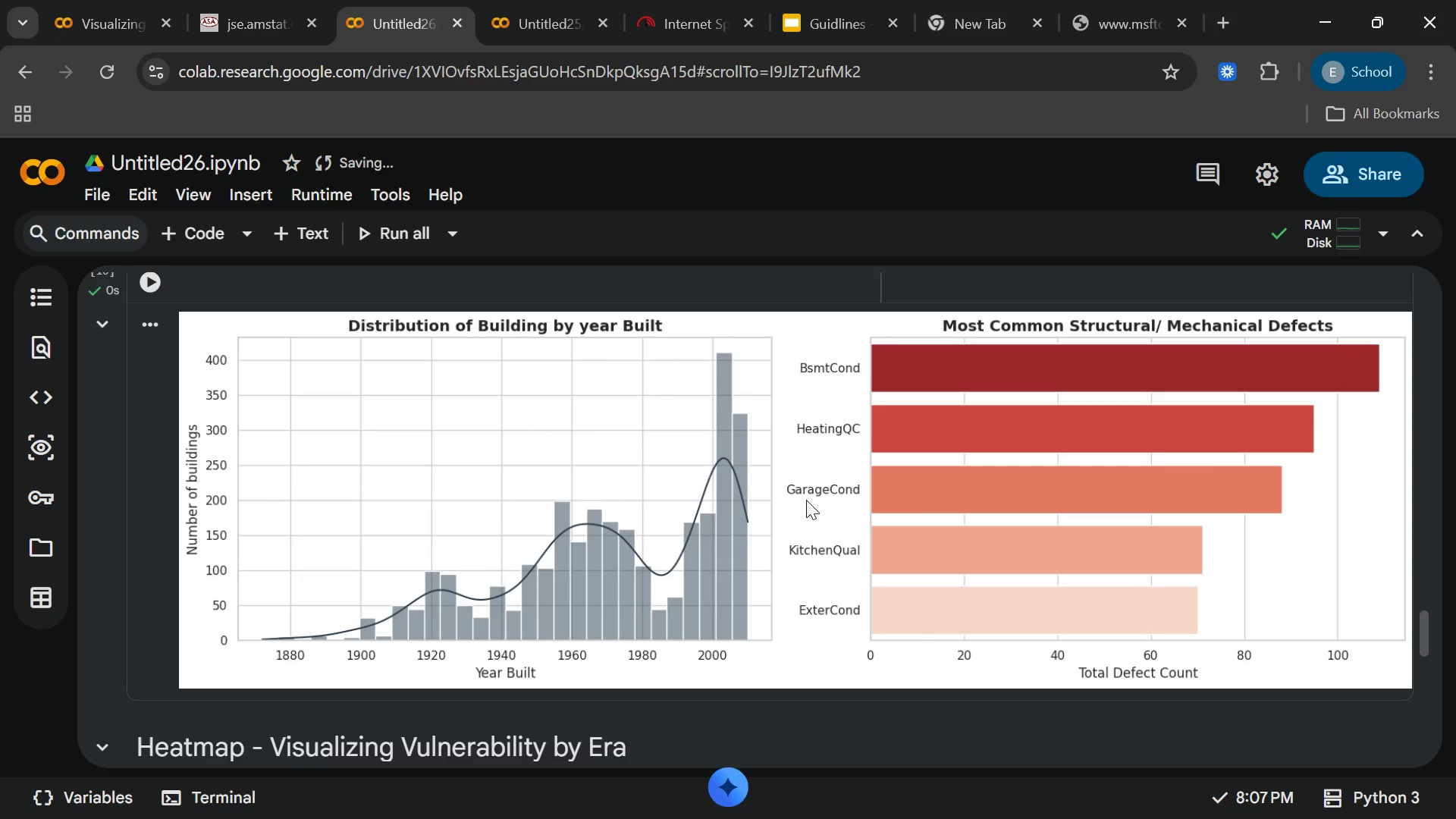 
left_click_drag(start_coordinate=[636, 488], to_coordinate=[1135, 522])
 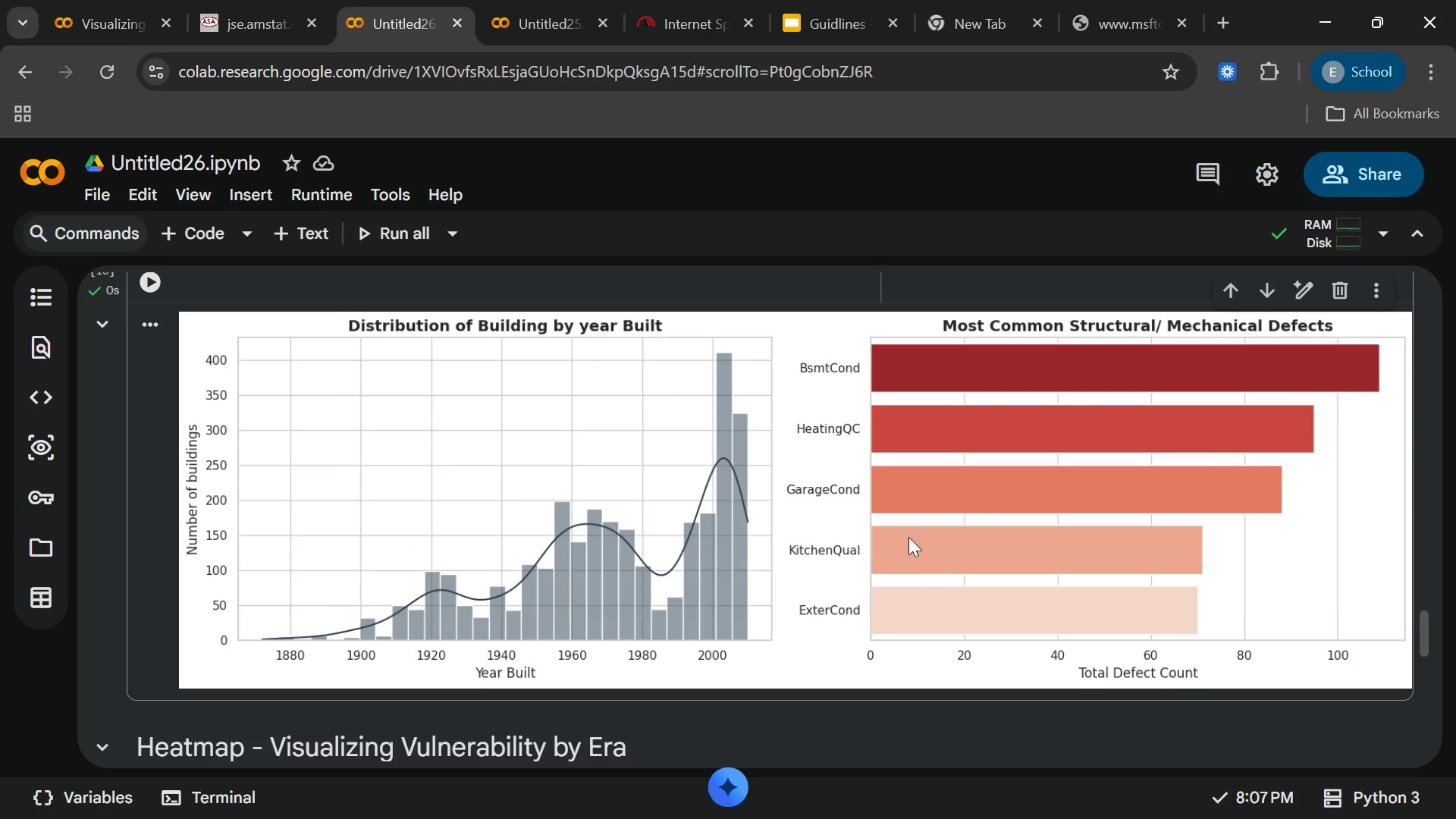 
scroll: coordinate [890, 413], scroll_direction: up, amount: 1.0
 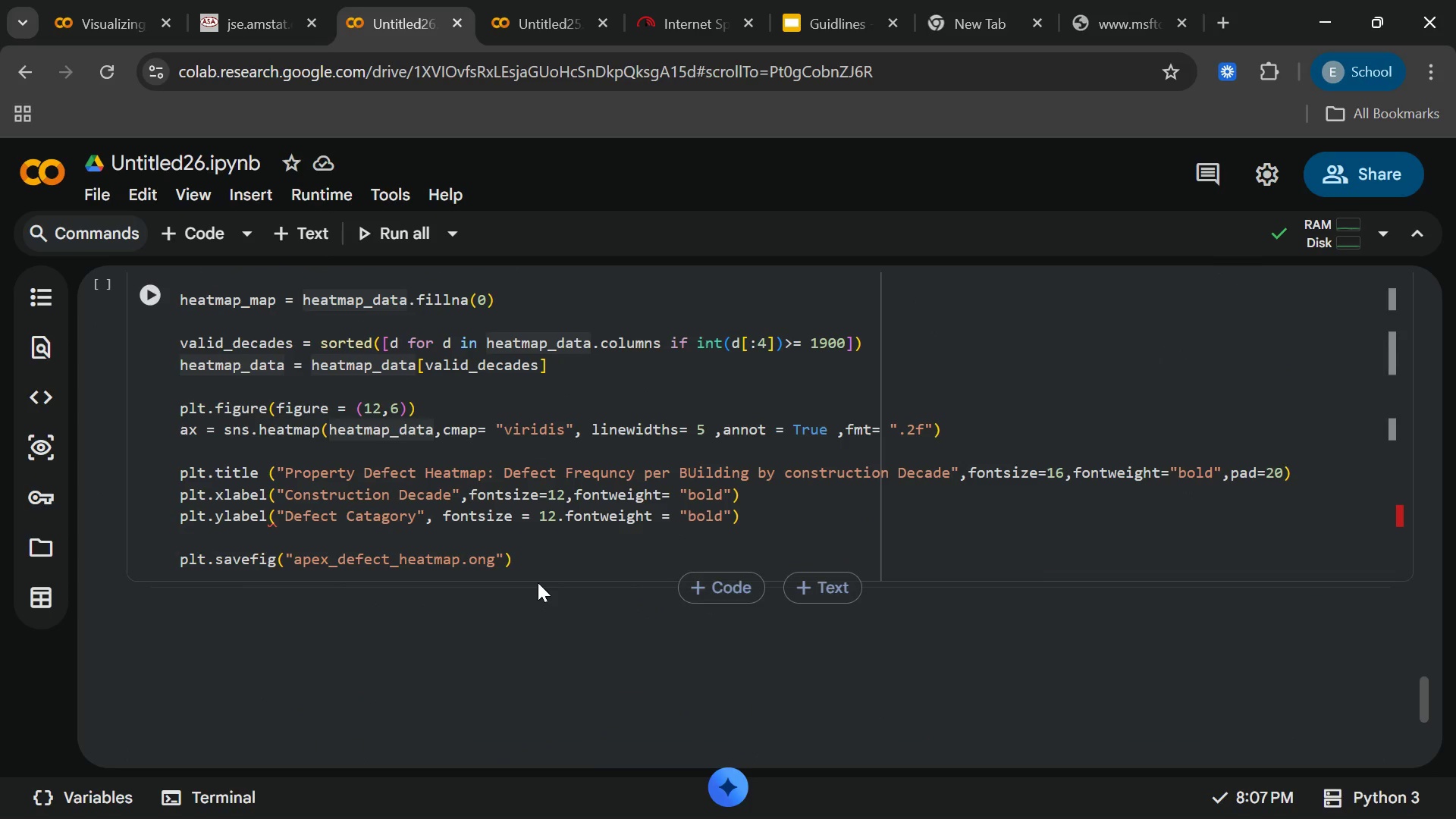 
double_click([554, 558])
 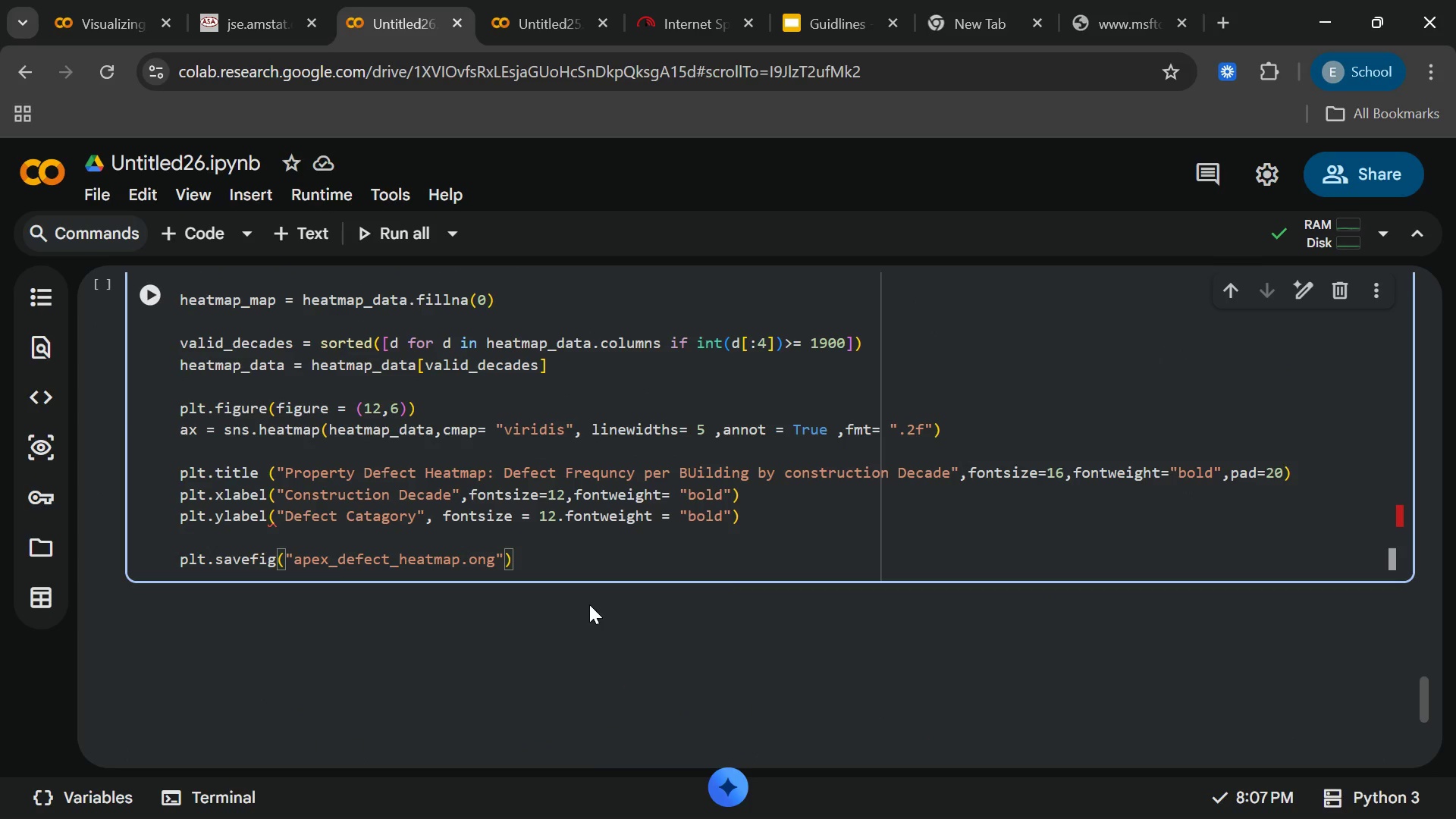 
key(ArrowLeft)
 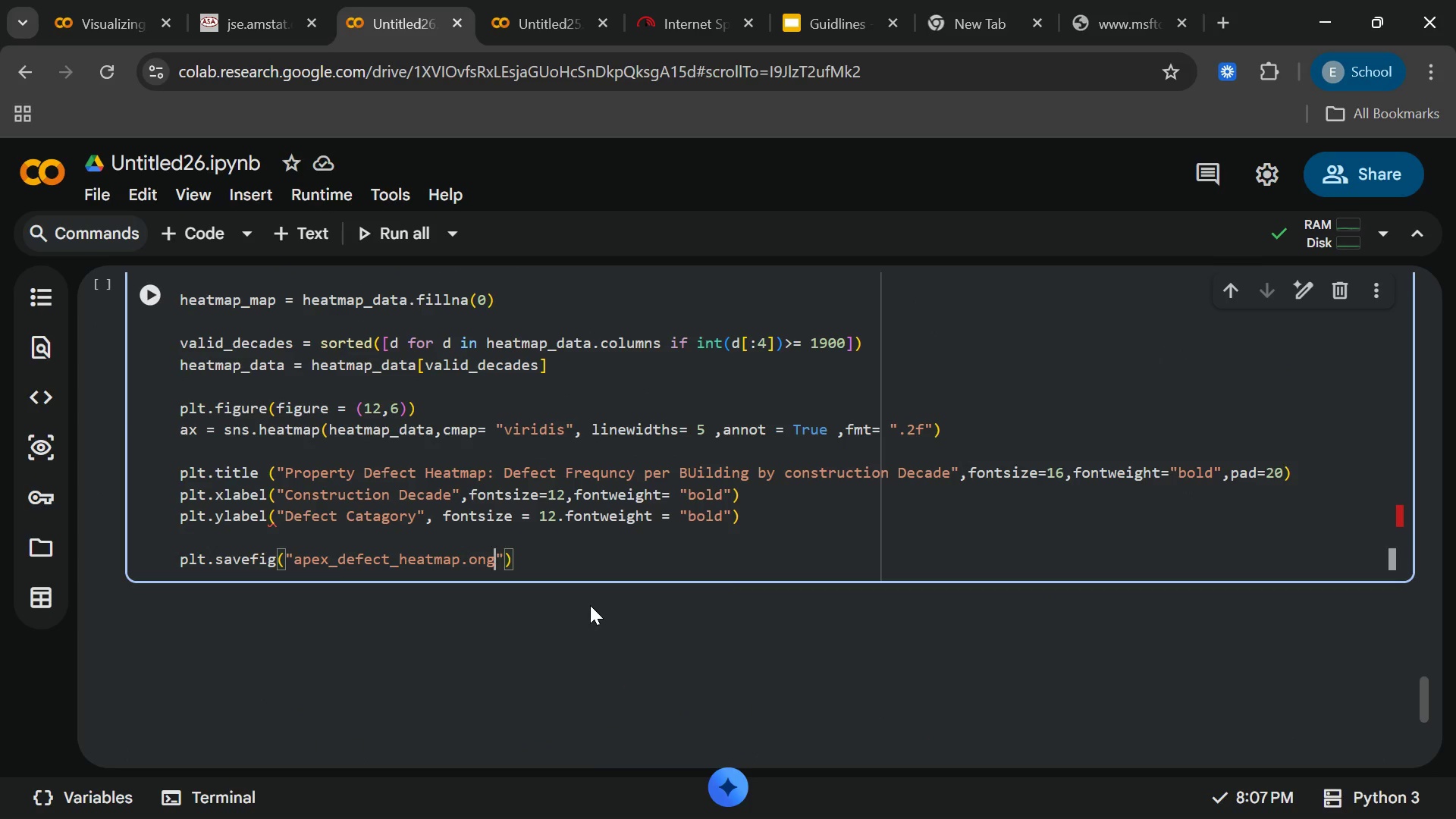 
key(ArrowLeft)
 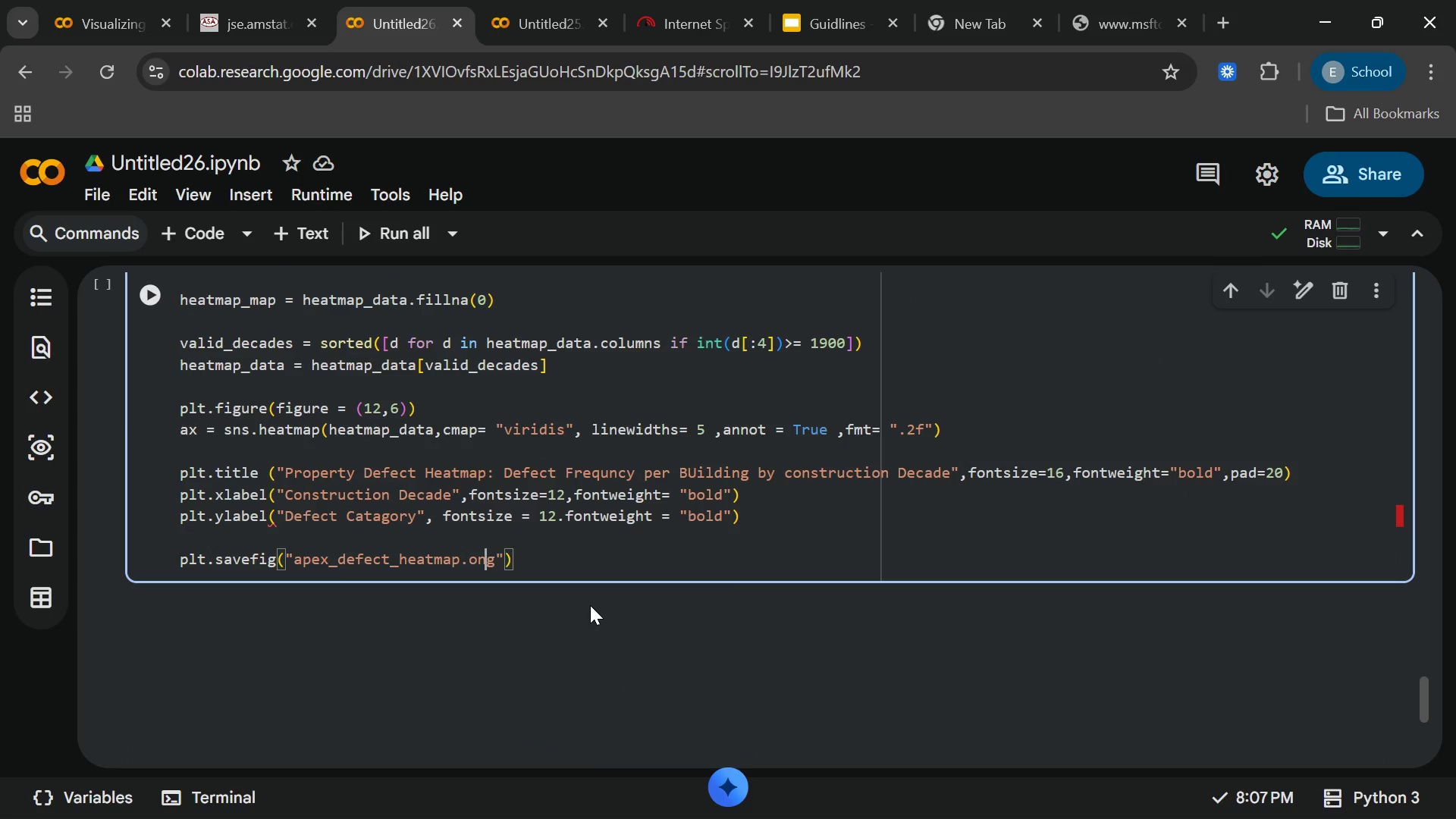 
key(ArrowLeft)
 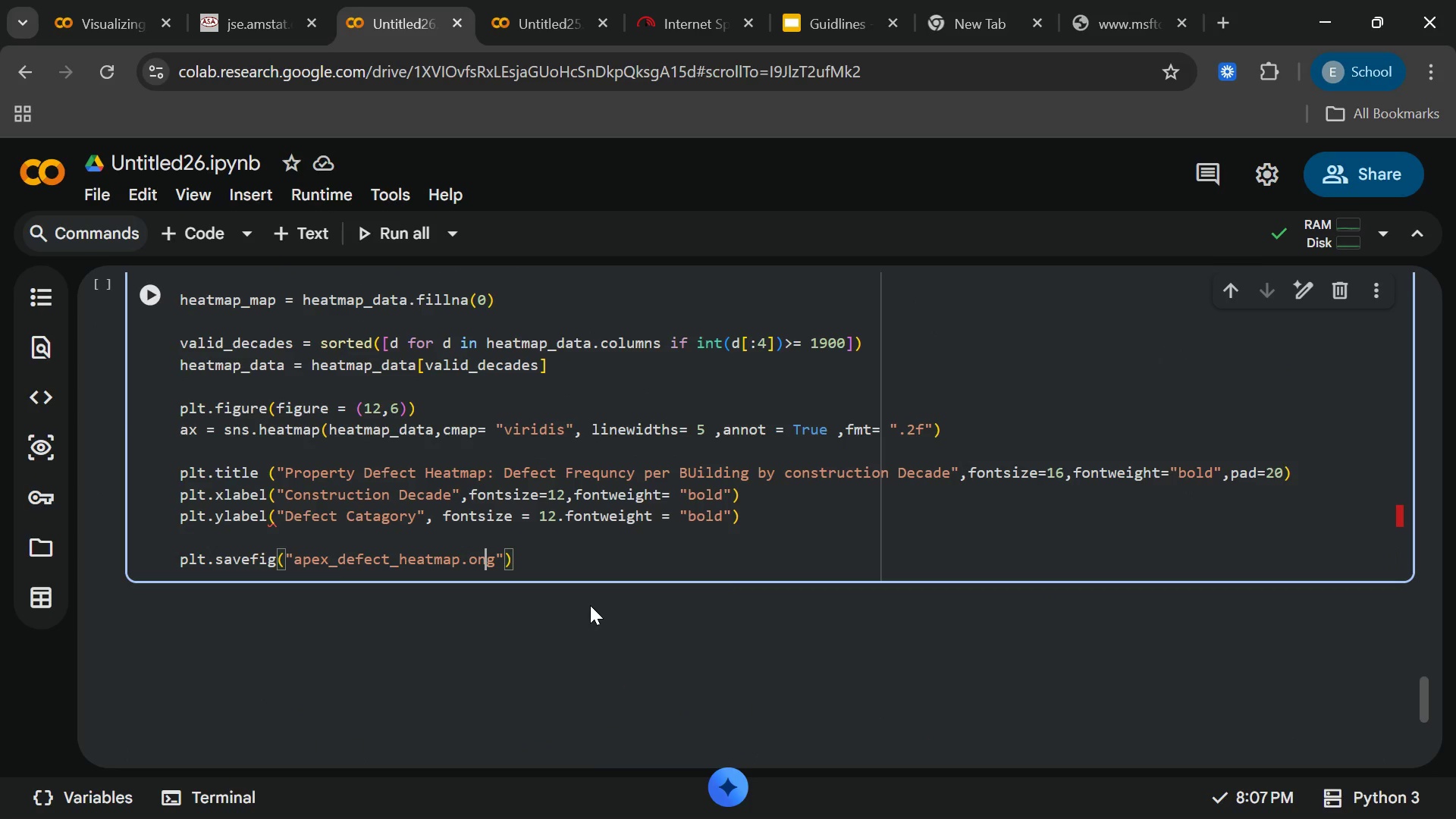 
key(ArrowLeft)
 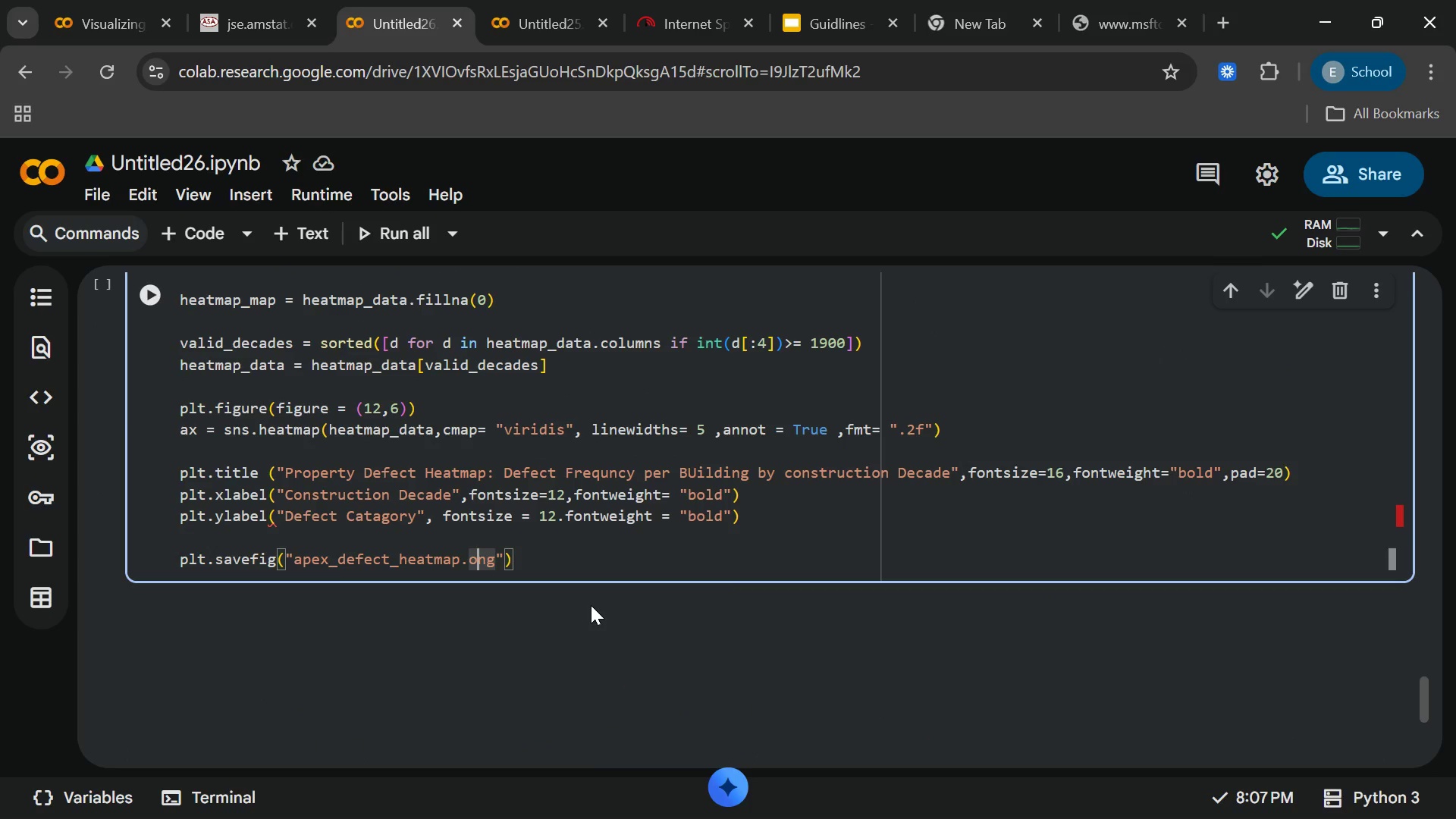 
key(Backspace)
 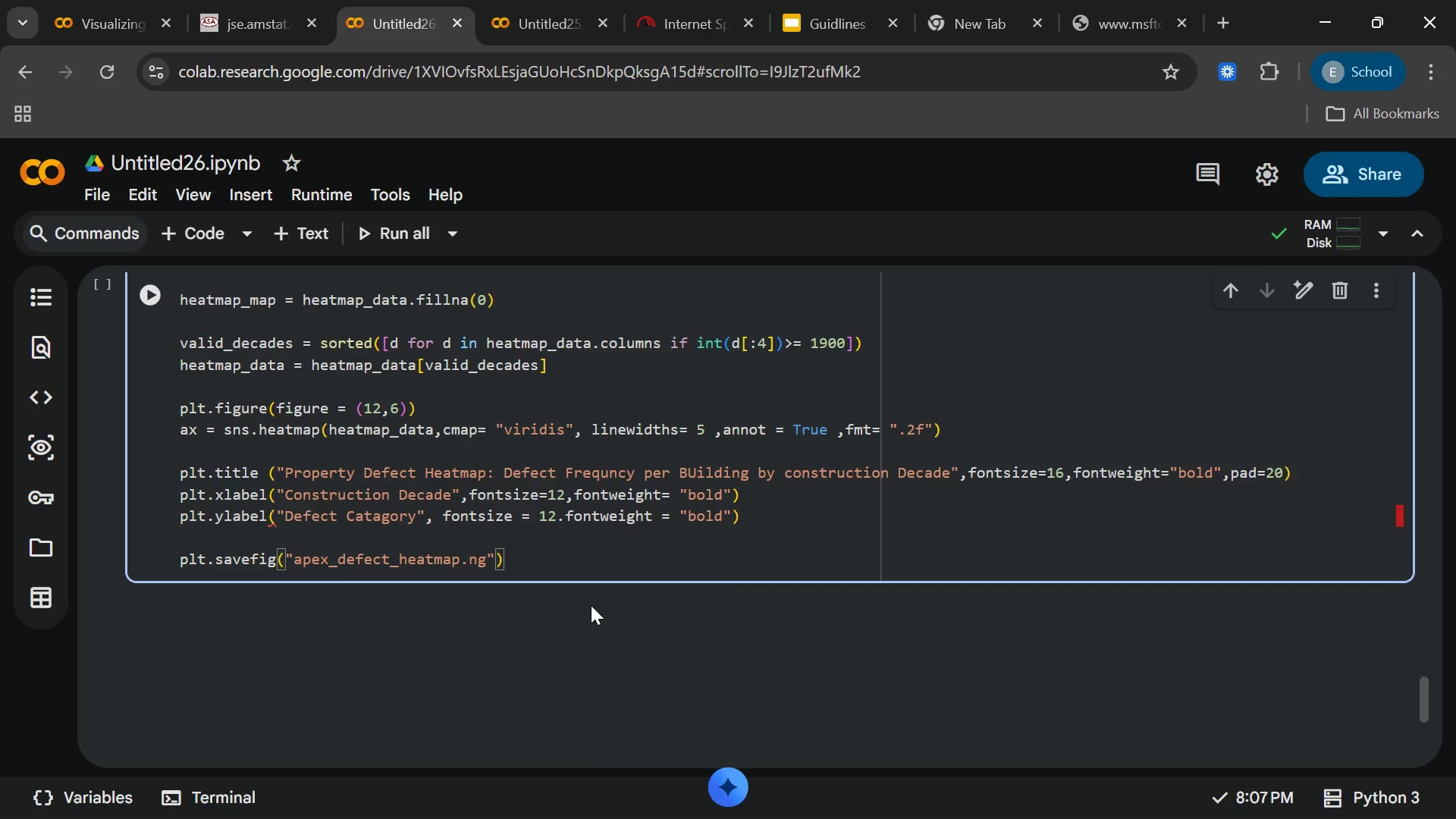 
key(P)
 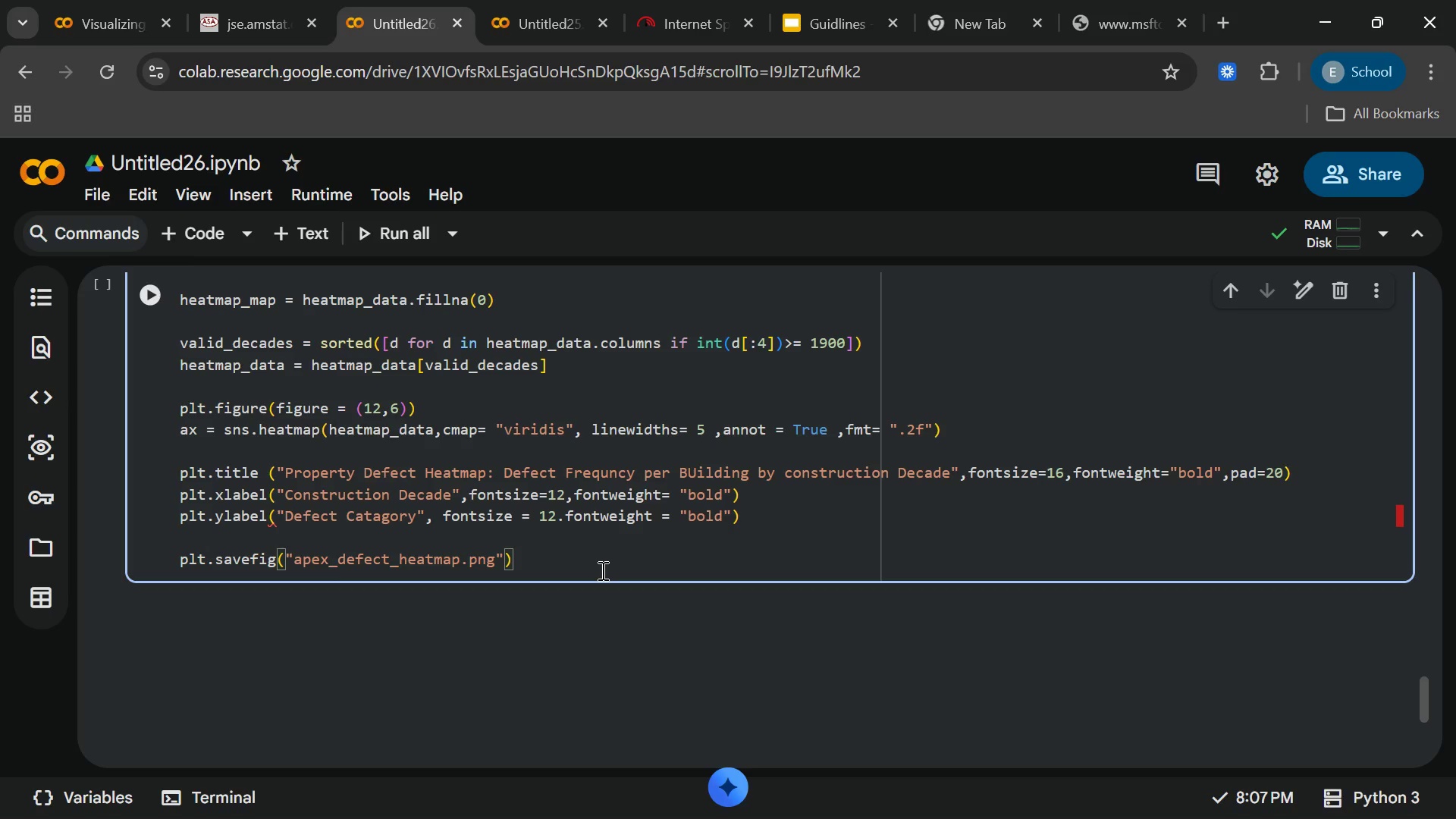 
wait(6.22)
 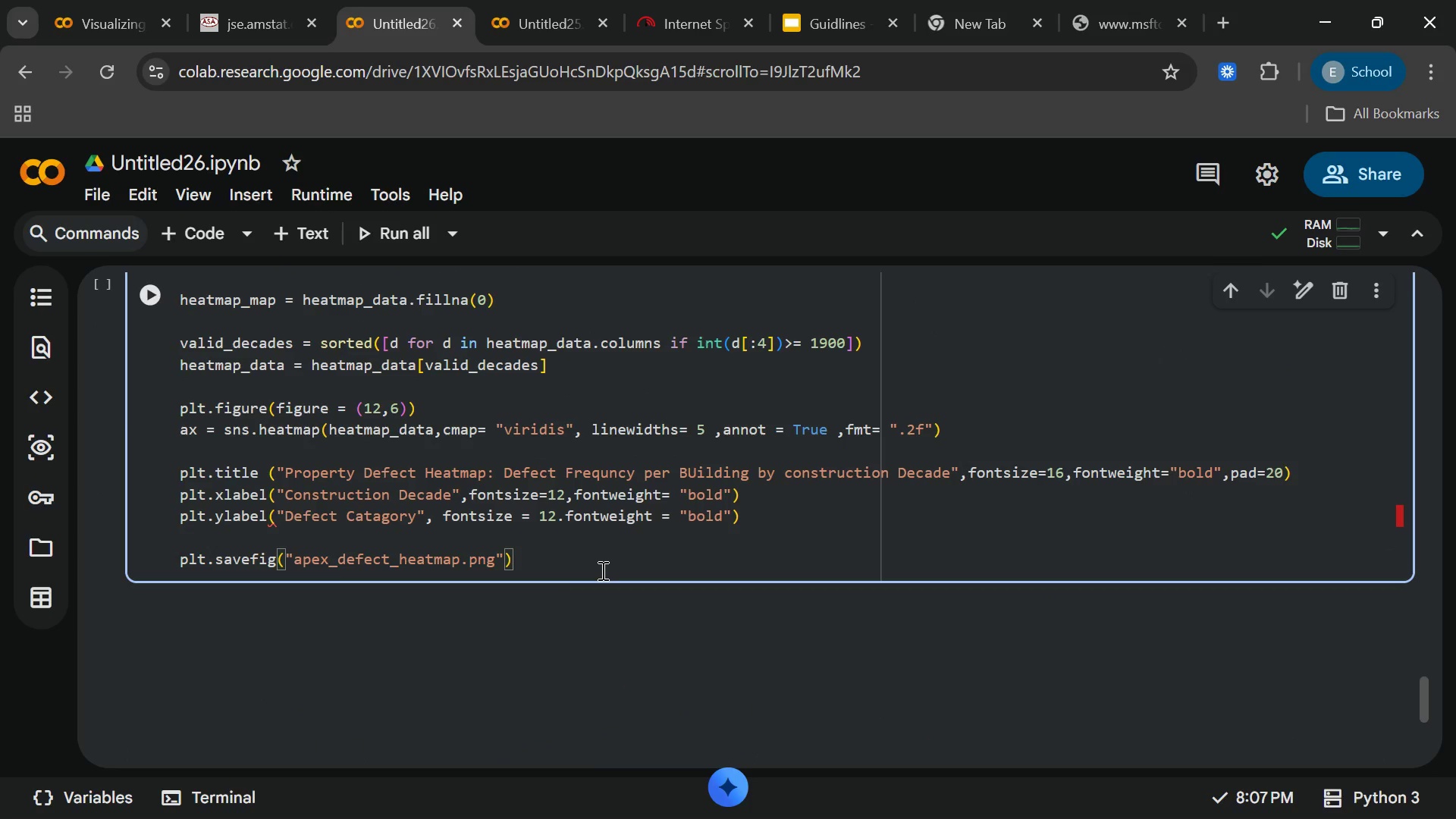 
key(ArrowRight)
 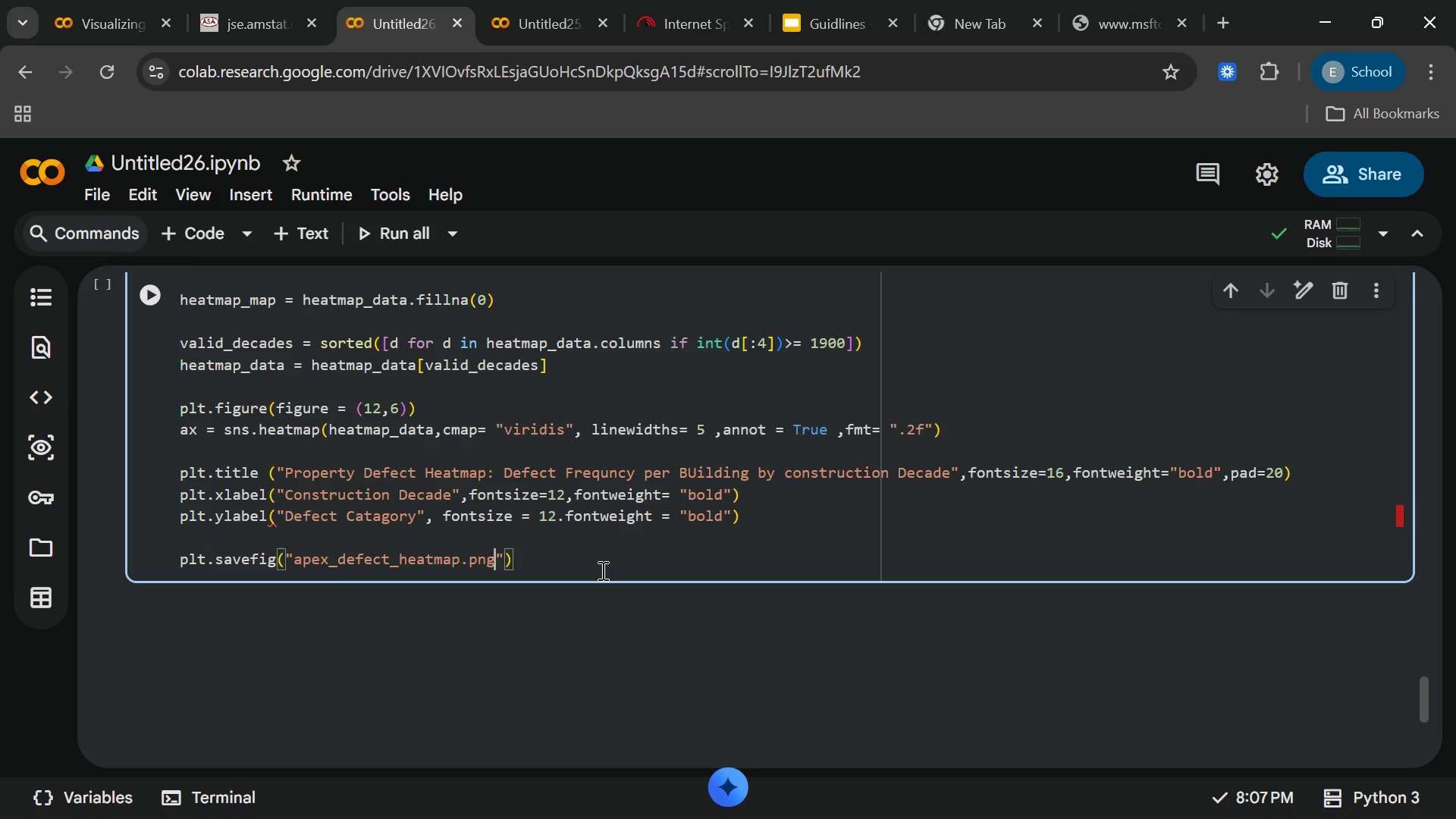 
key(ArrowRight)
 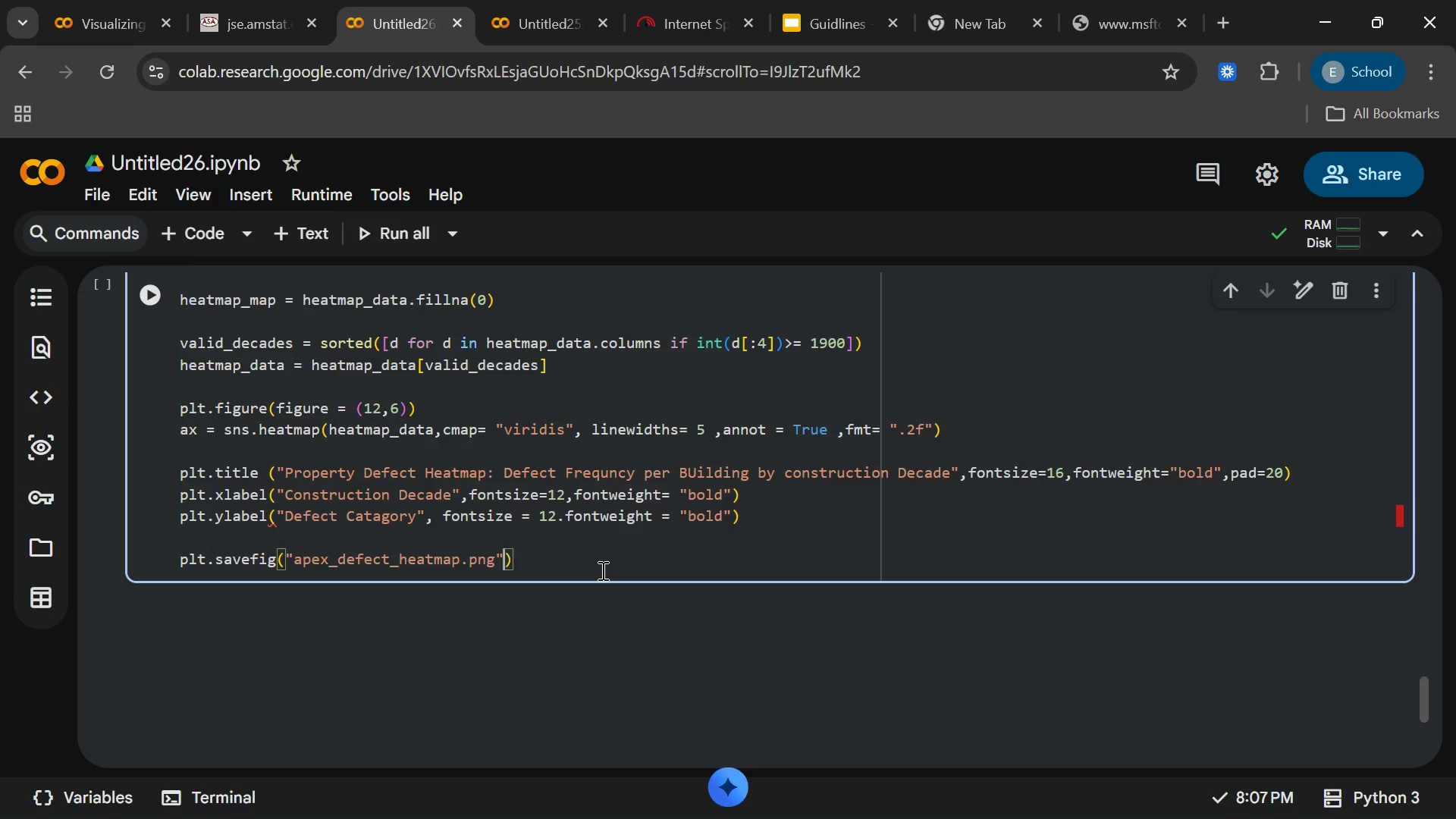 
key(ArrowRight)
 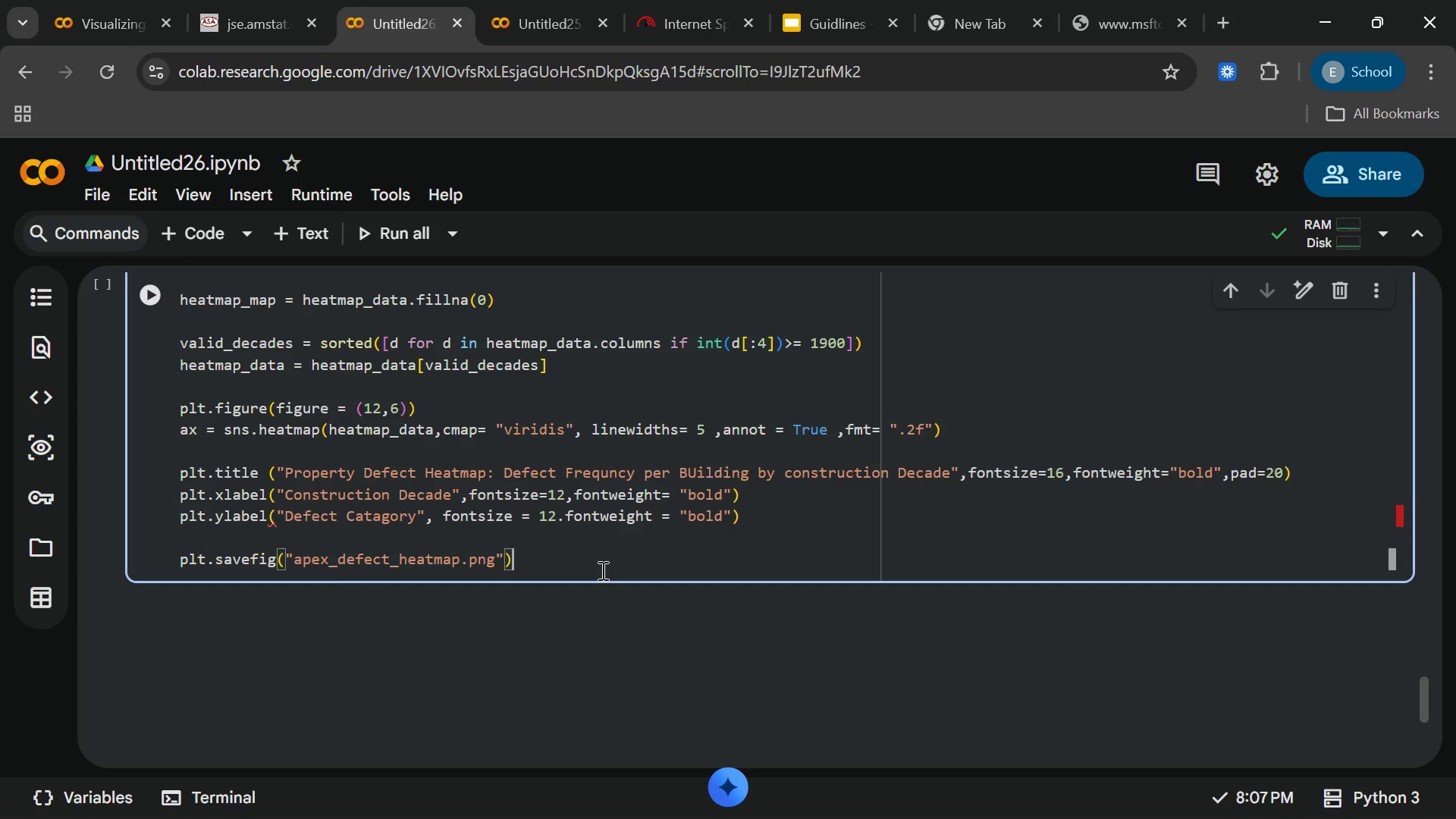 
key(ArrowRight)
 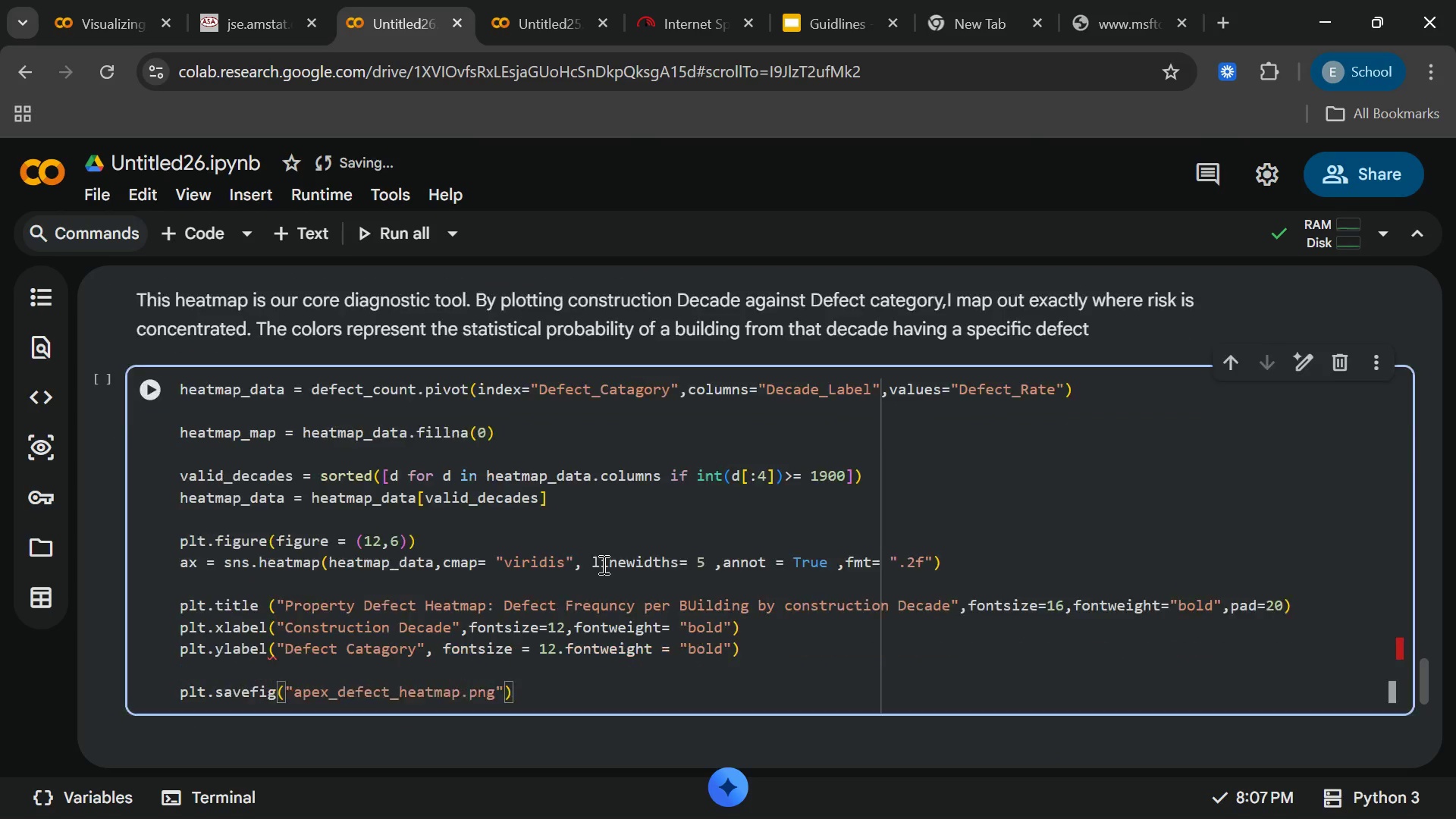 
wait(17.53)
 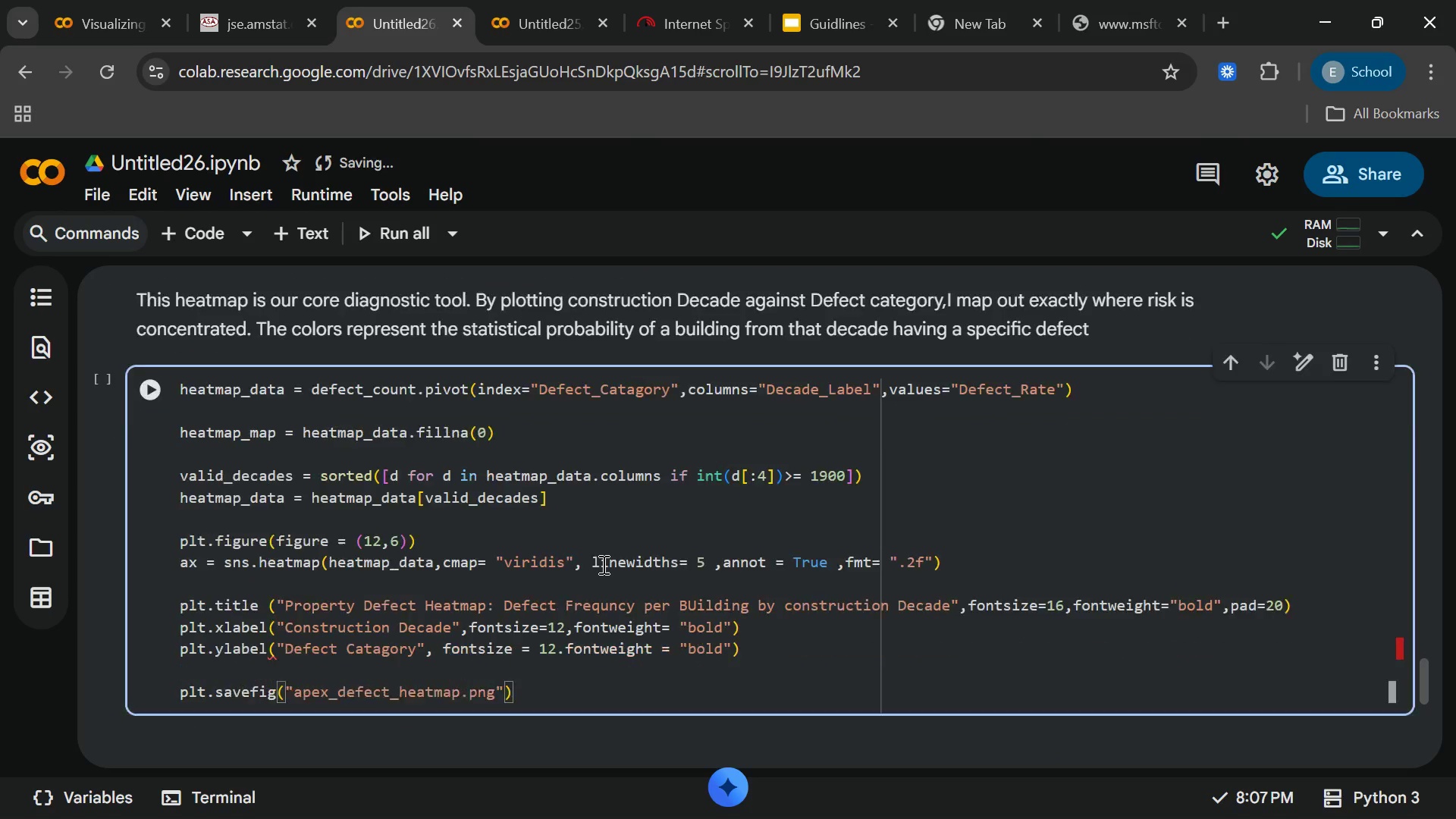 
key(ArrowLeft)
 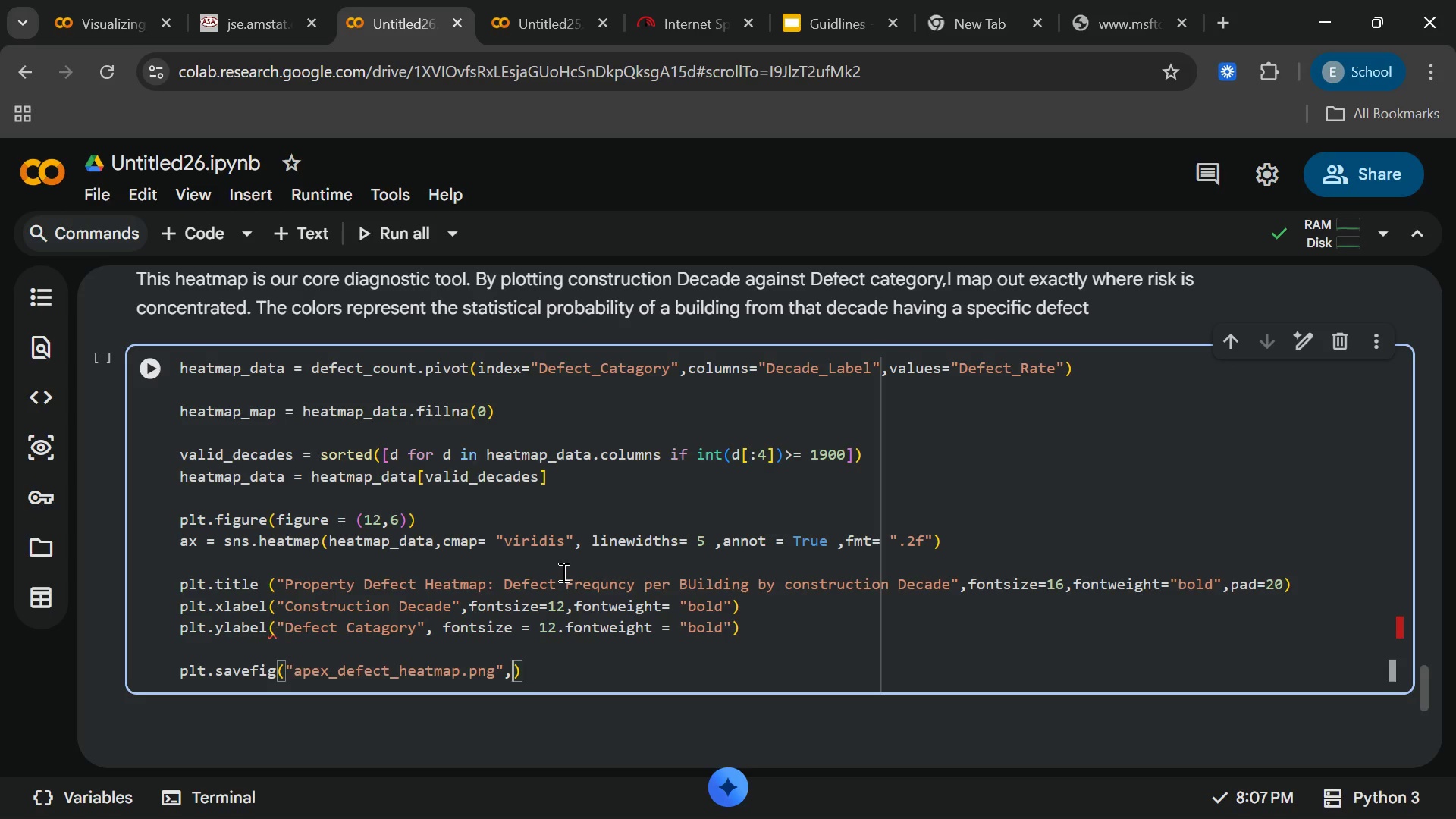 
type(,bbox_inches)
 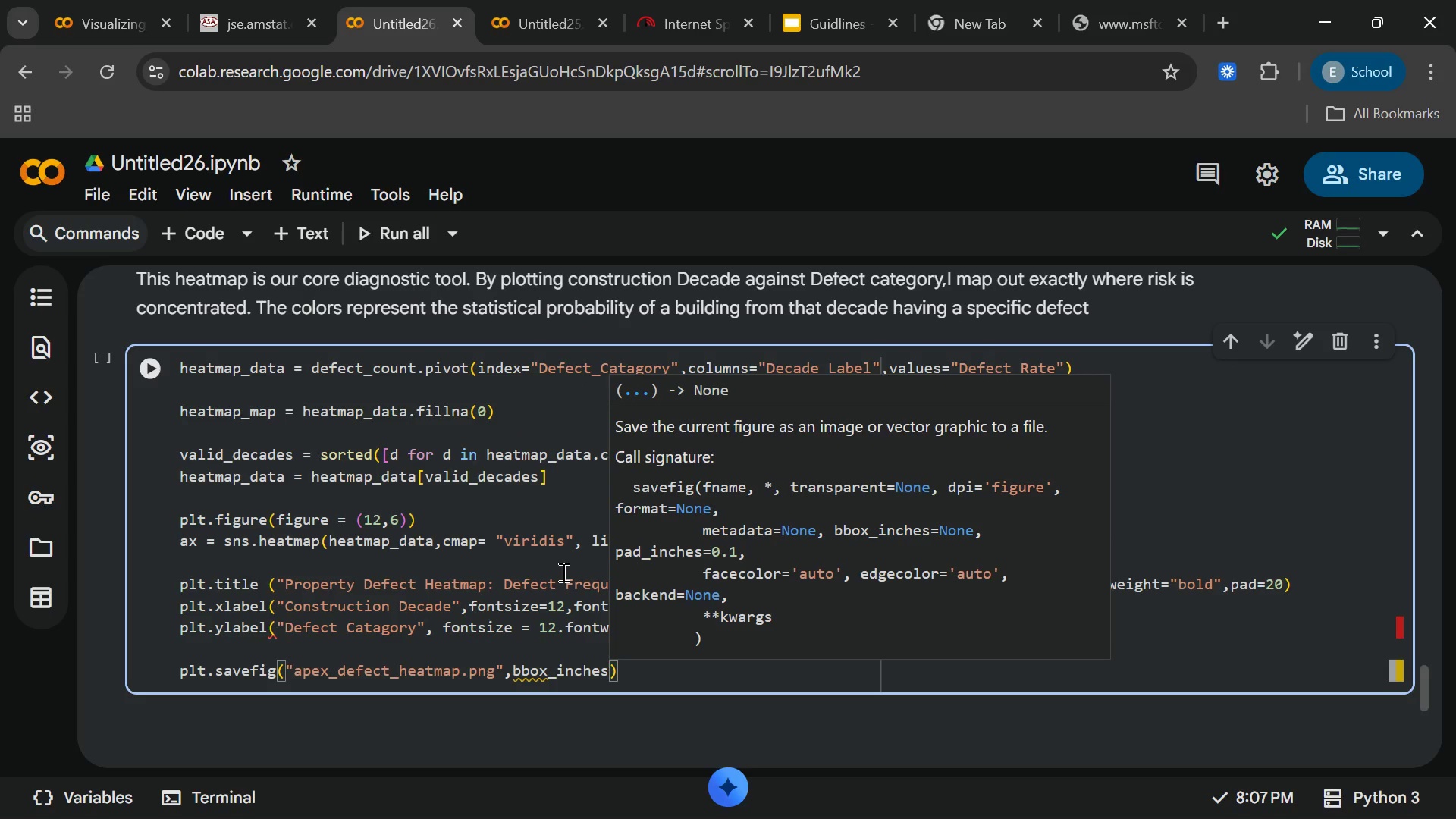 
wait(5.36)
 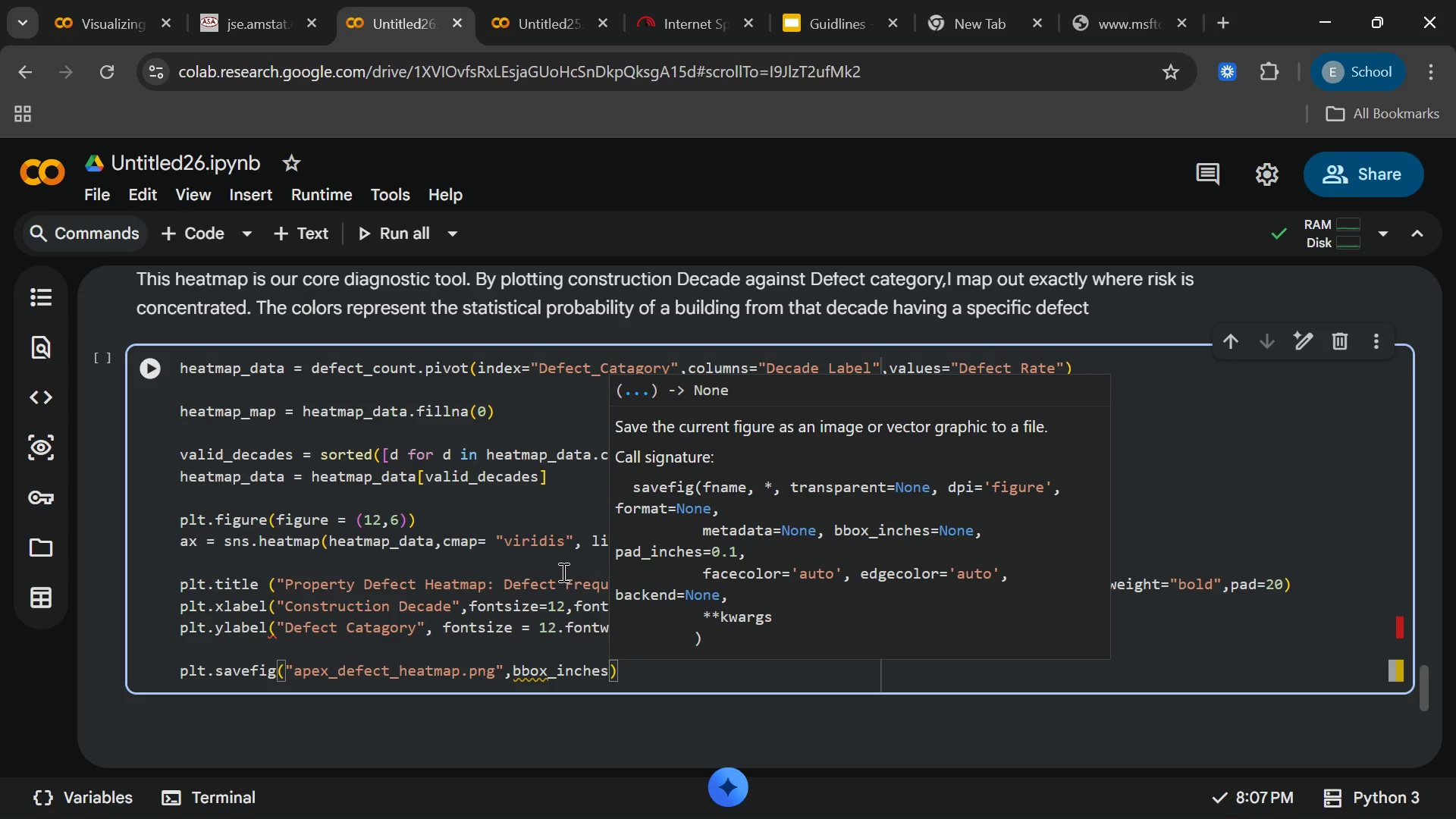 
type( = "tight)
 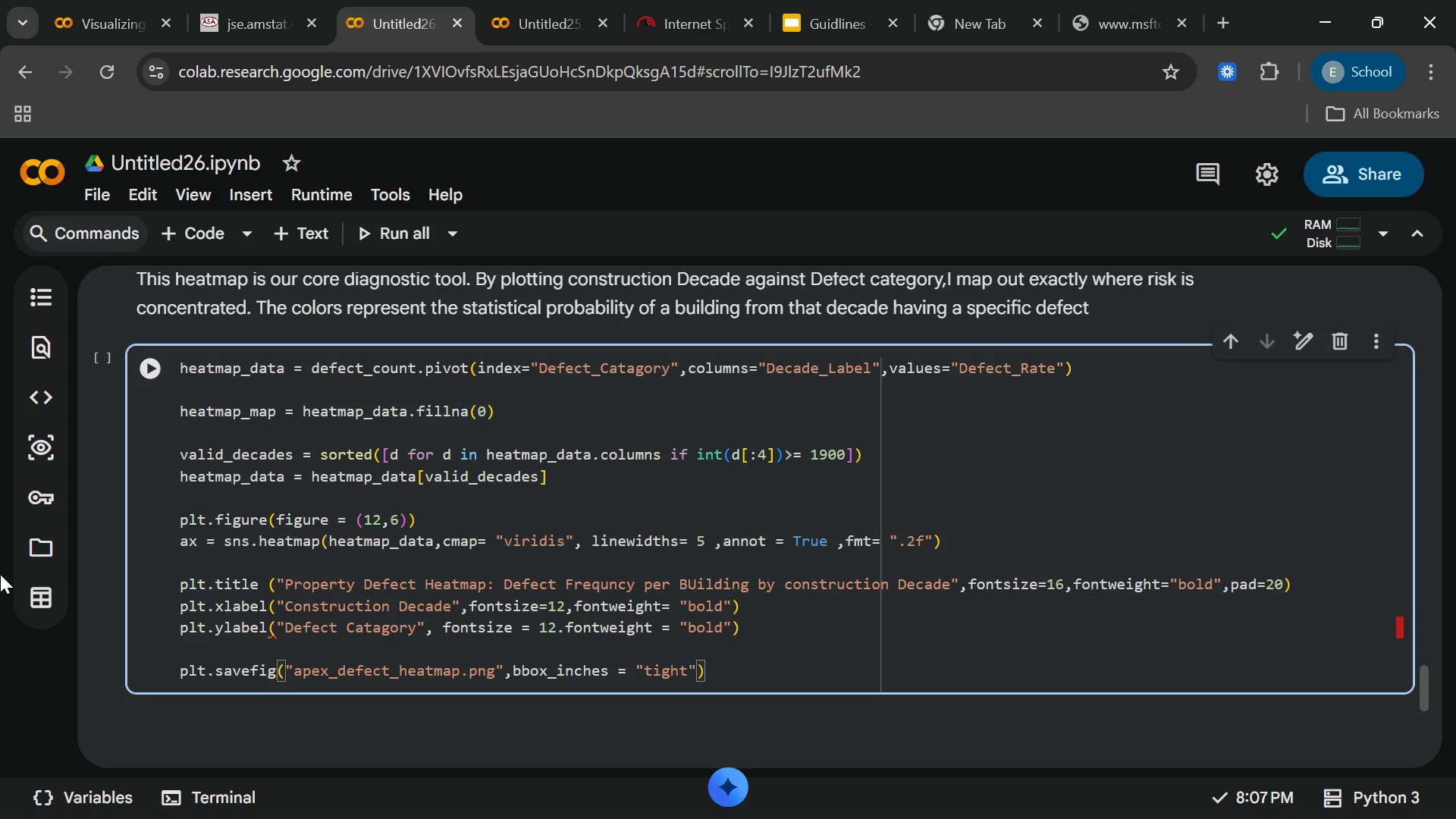 
key(ArrowRight)
 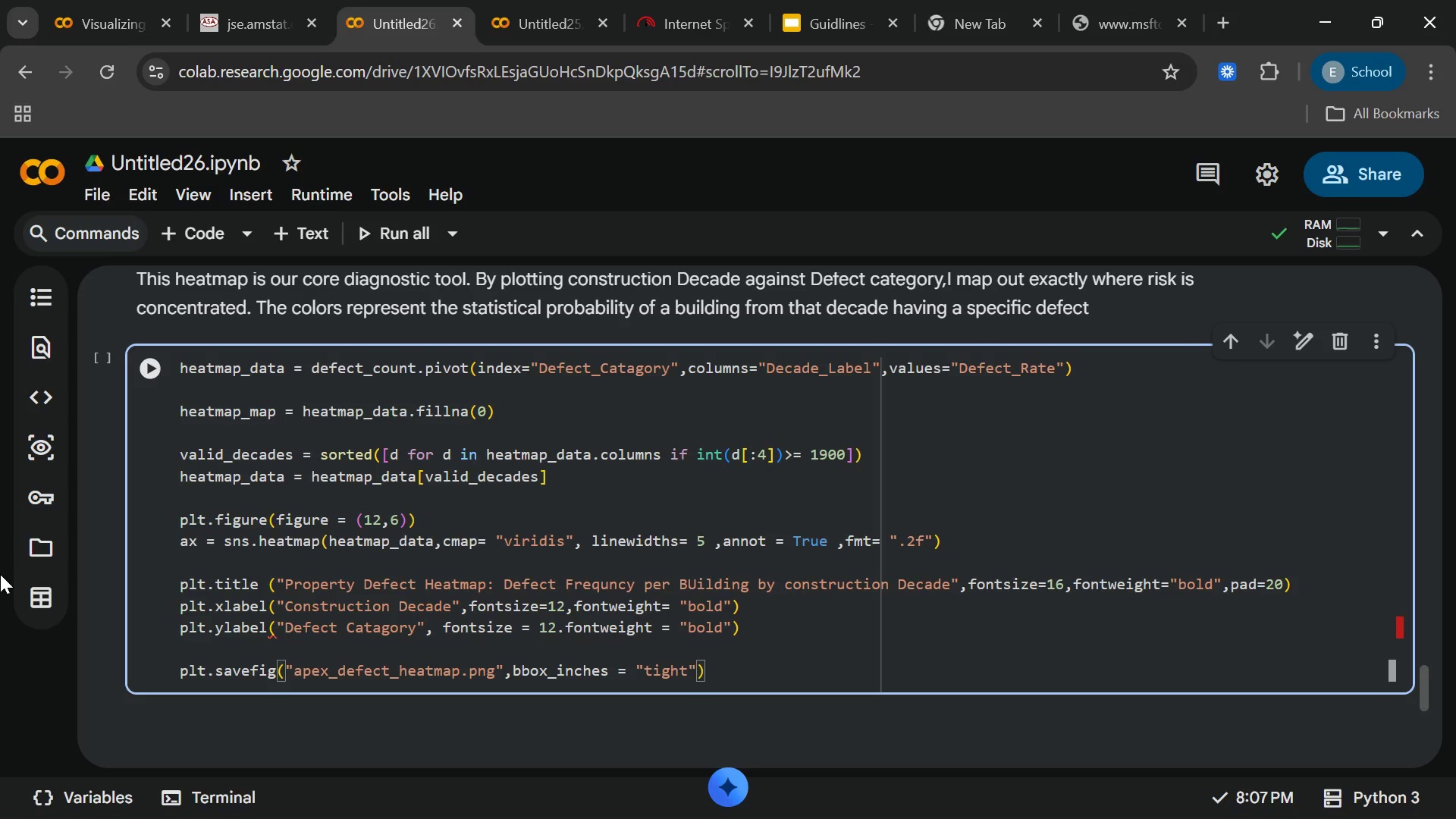 
type(,dpi = 300[End][End])
 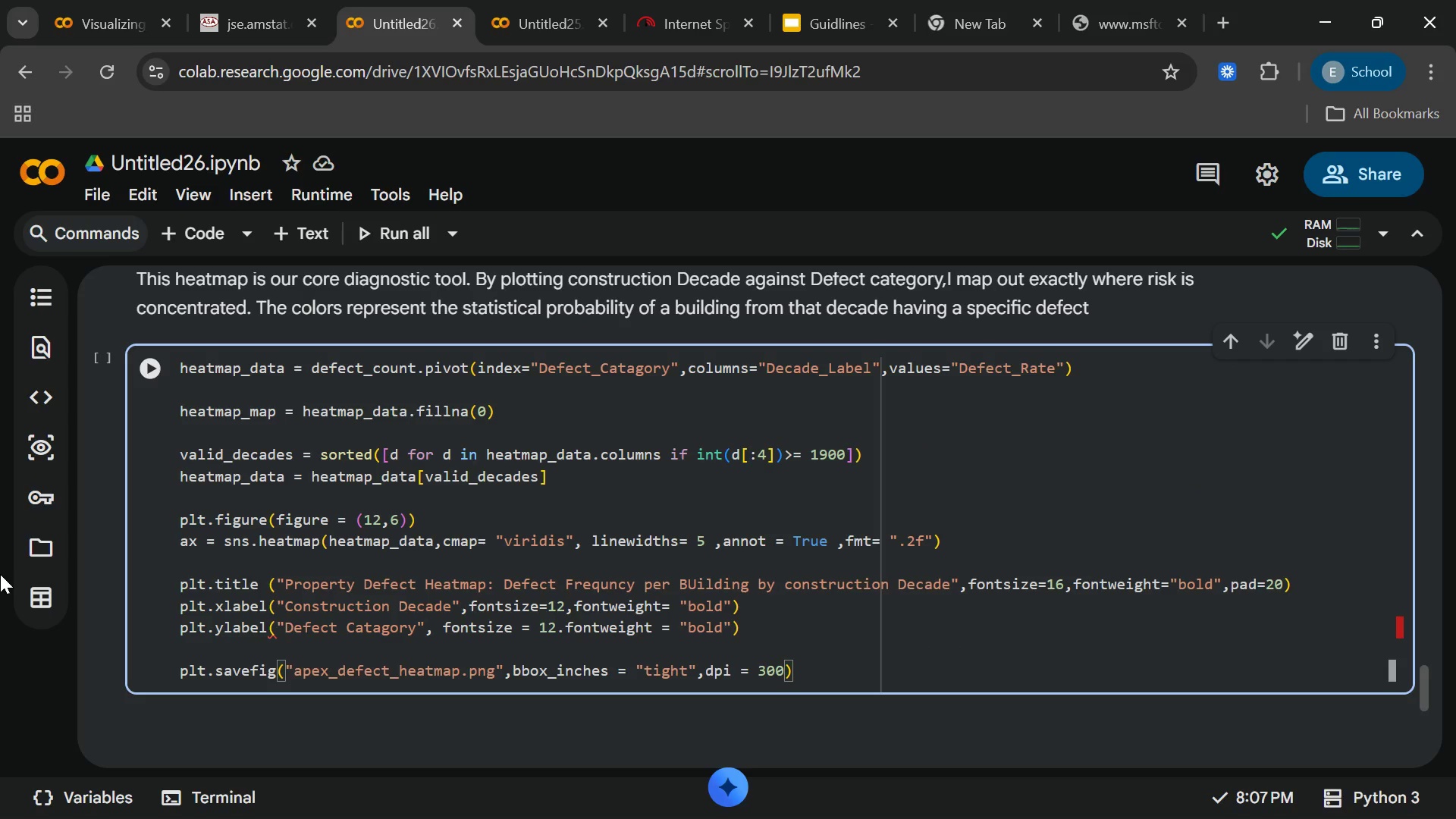 
key(Enter)
 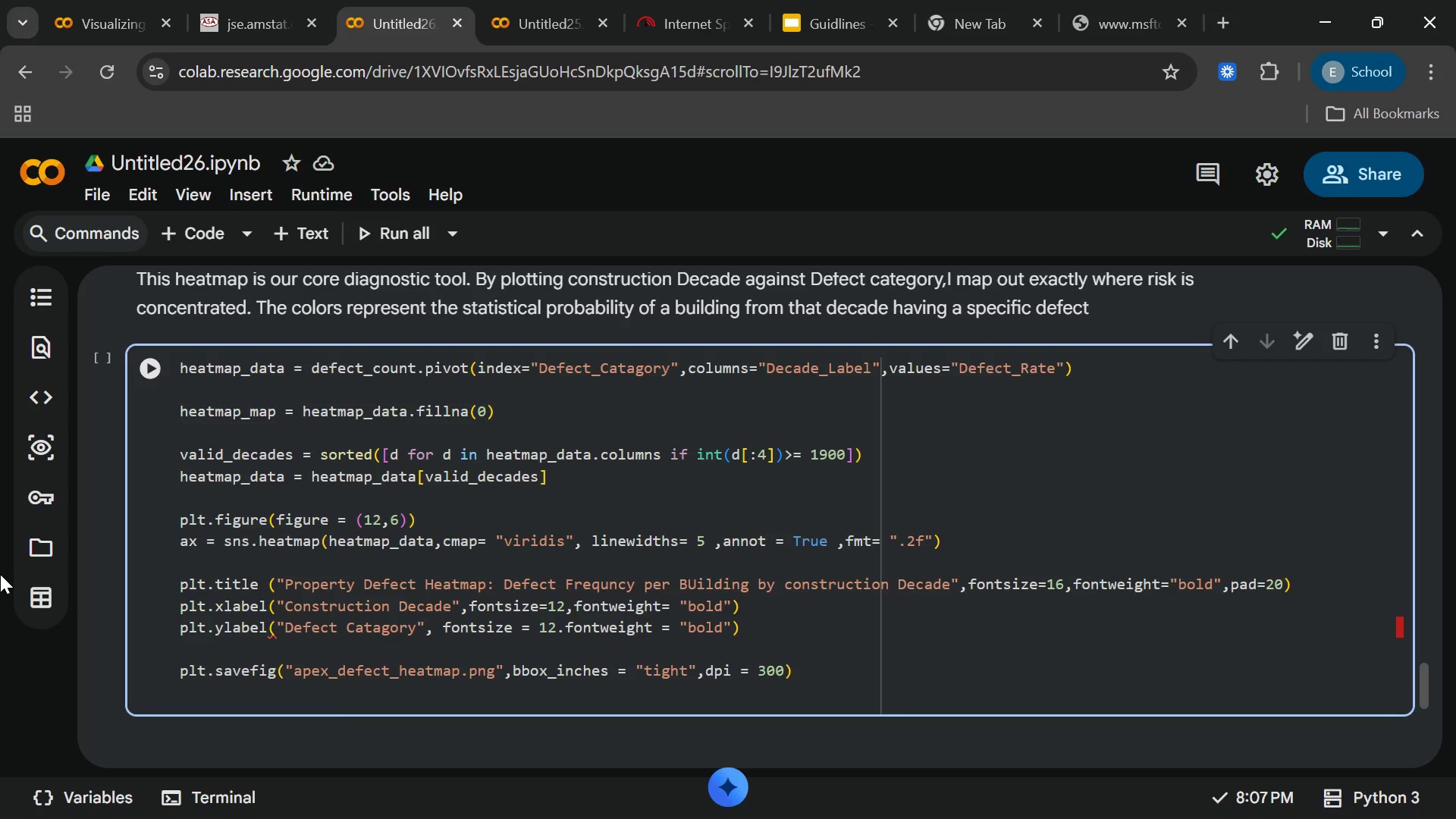 
wait(6.09)
 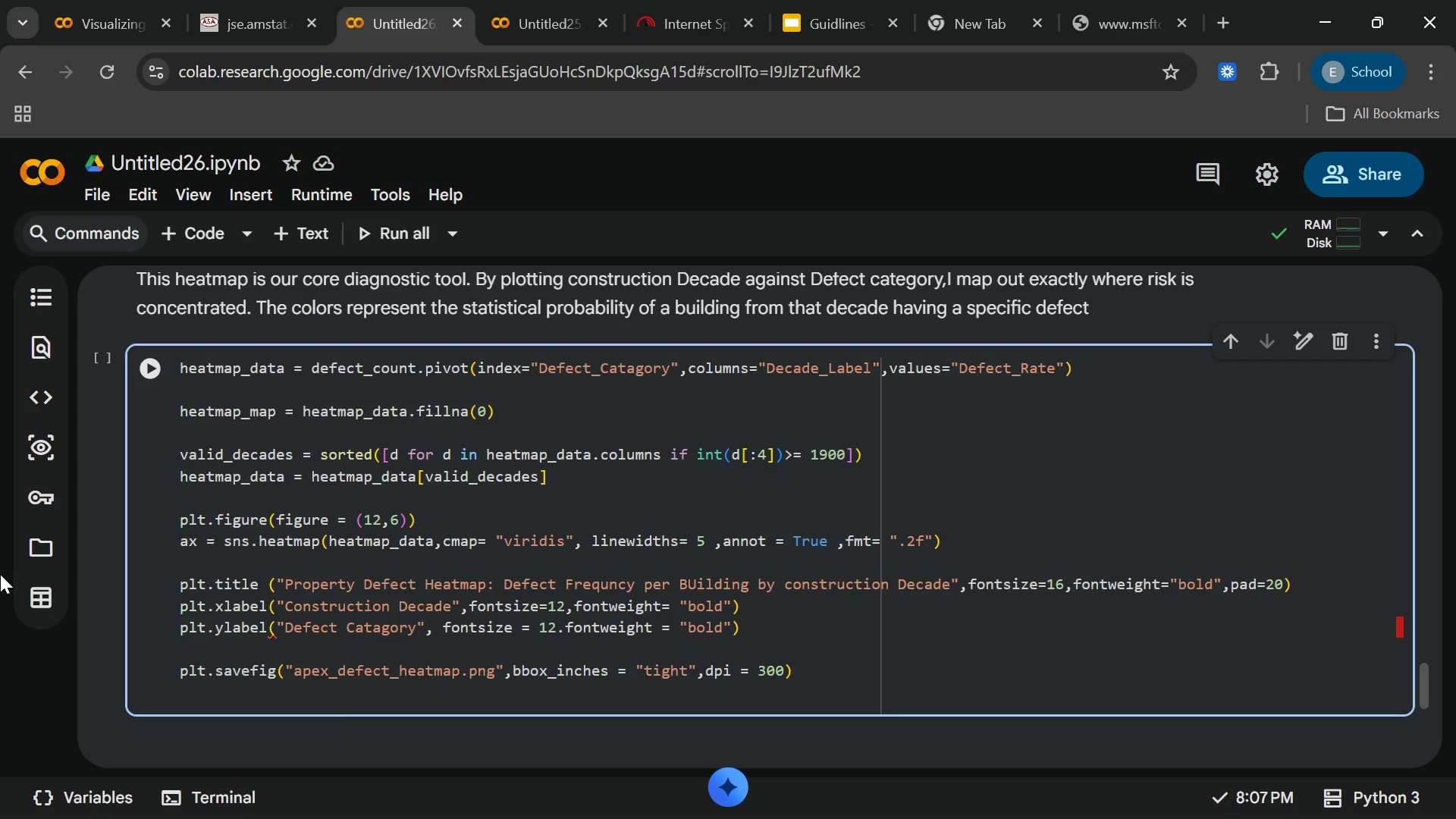 
type(print("Heatmap saved succe)
 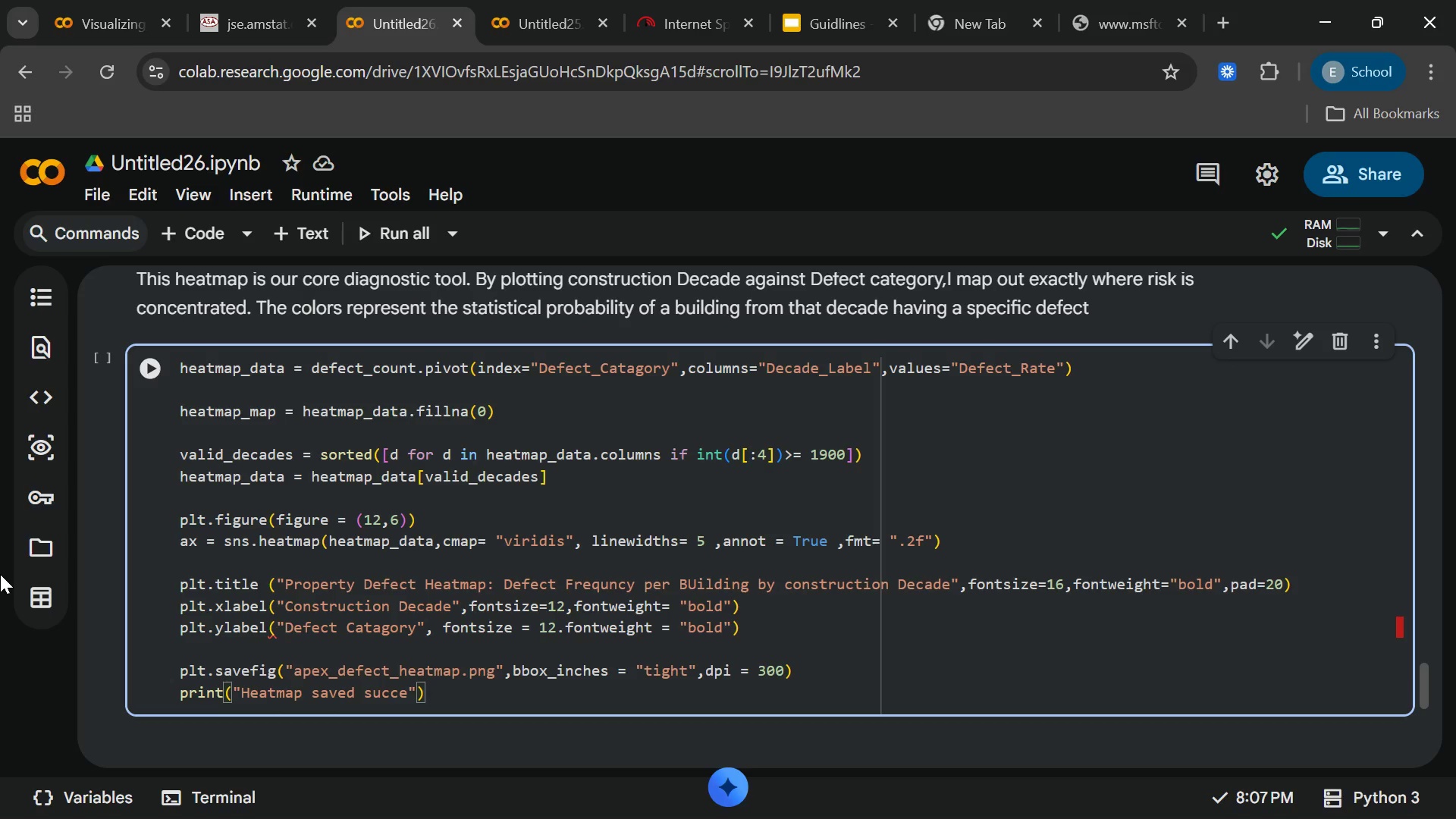 
type(ssfully as)
 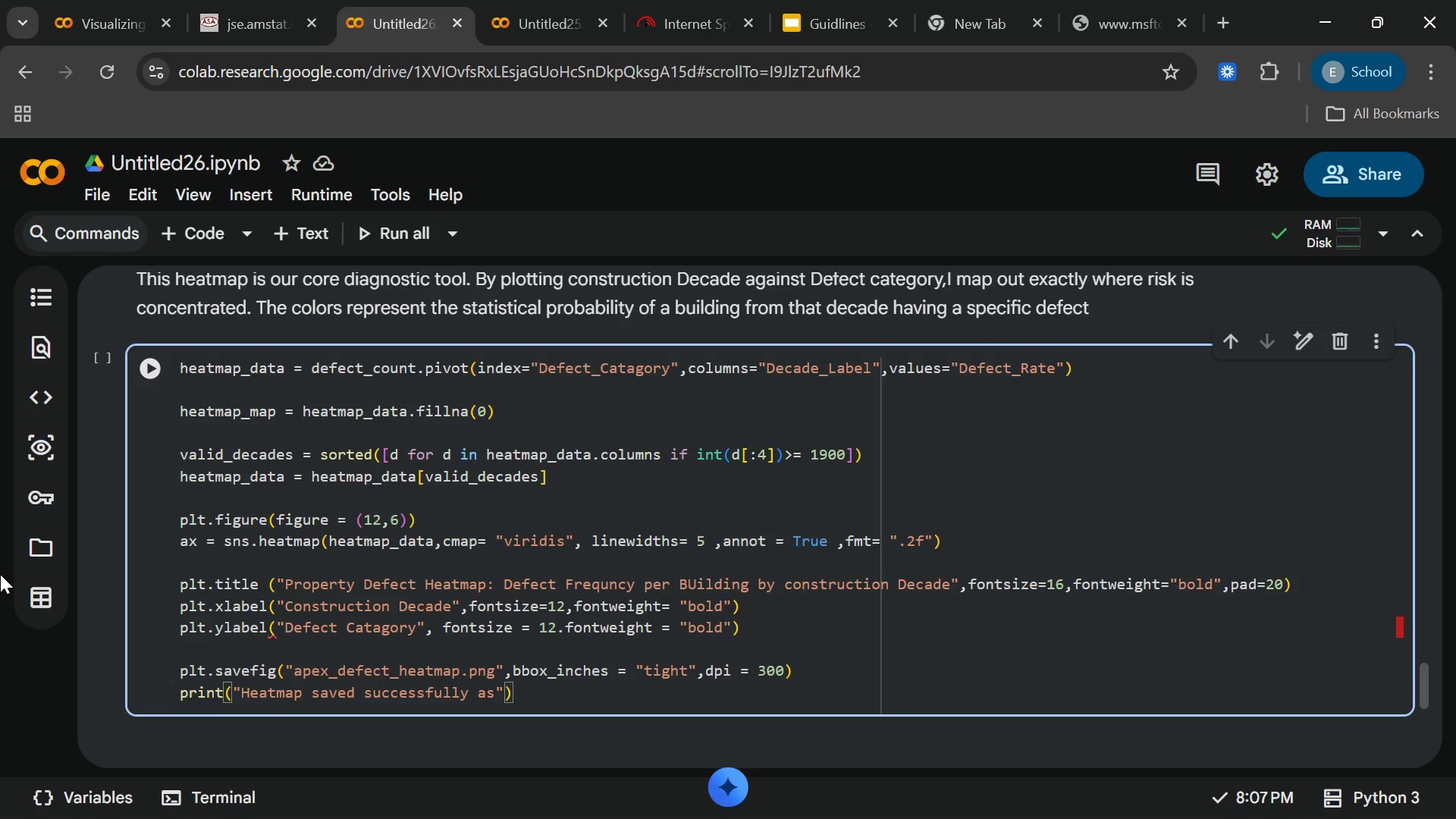 
type( 'apex_defect)
key(Backspace)
key(Backspace)
type(ct)
 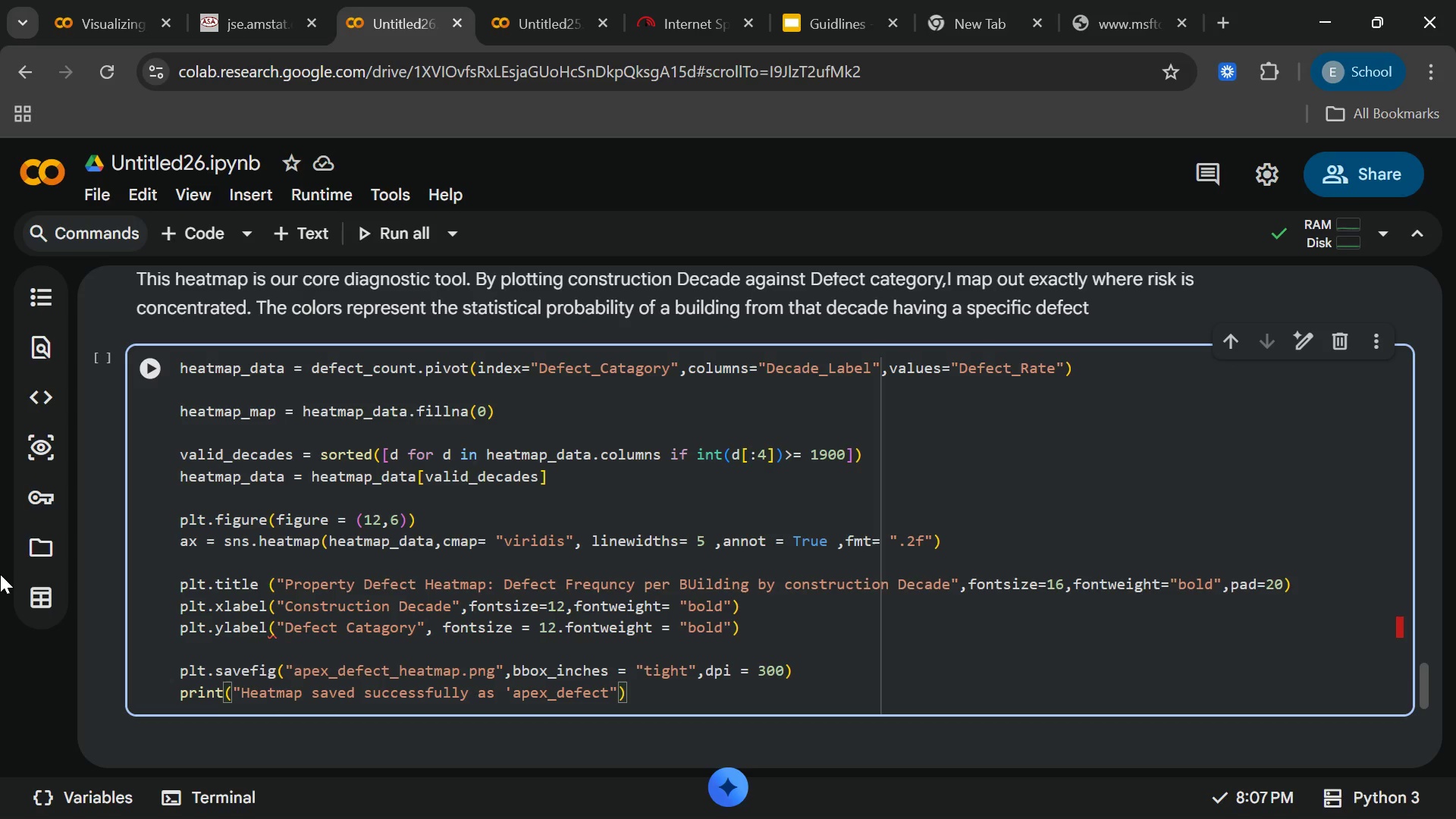 
key(Shift+Minus)
 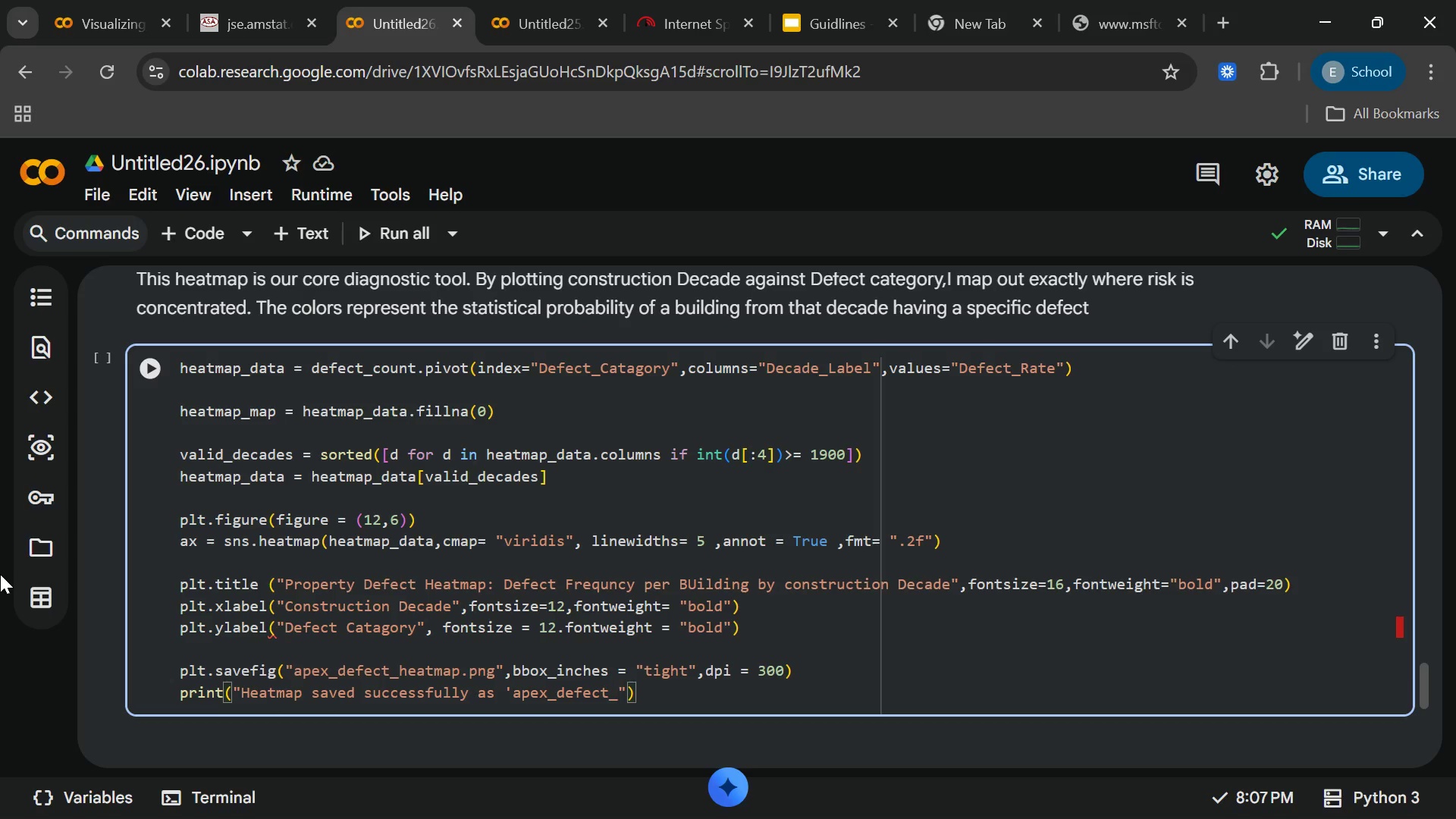 
key(H)
 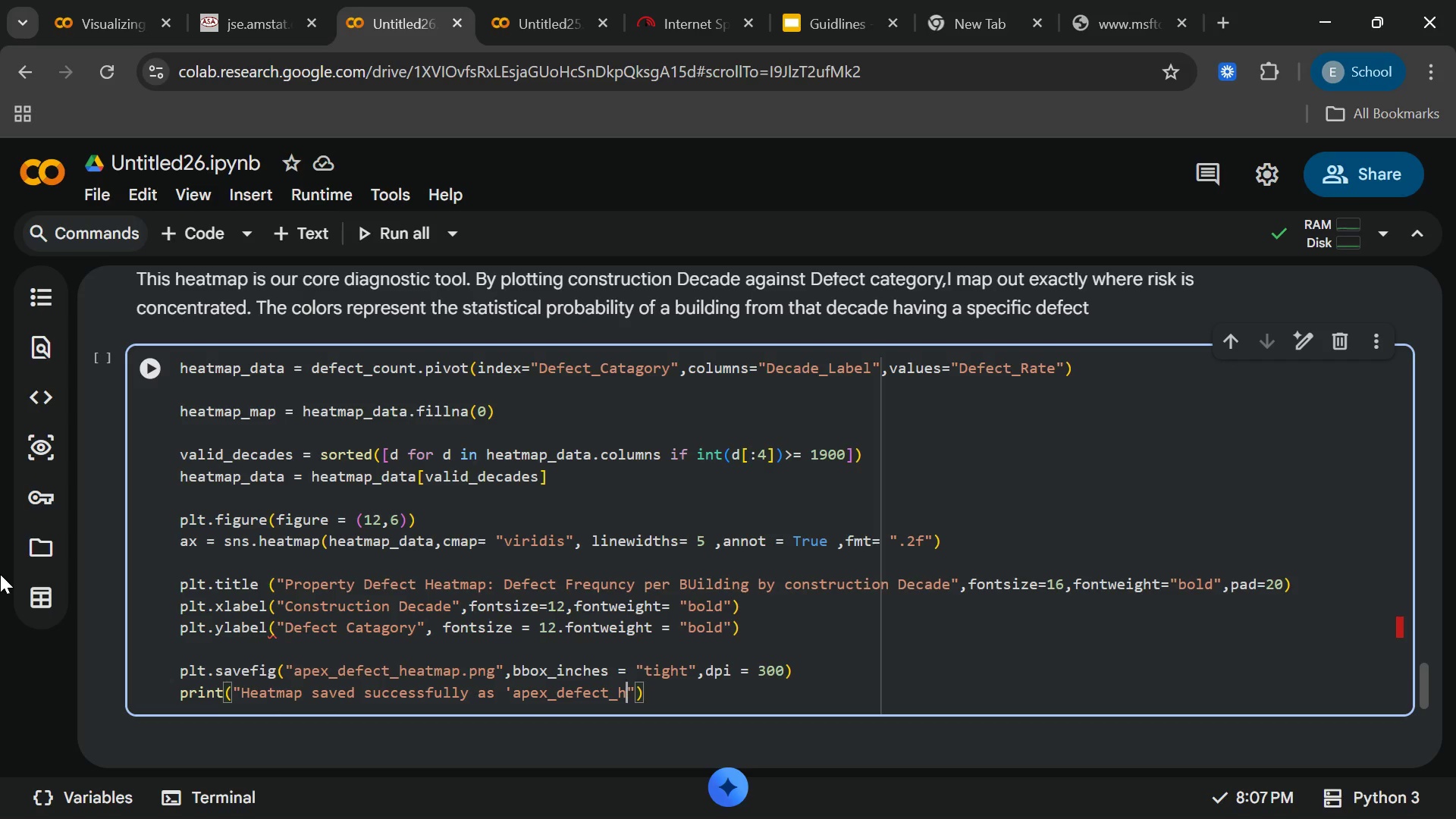 
key(Quote)
 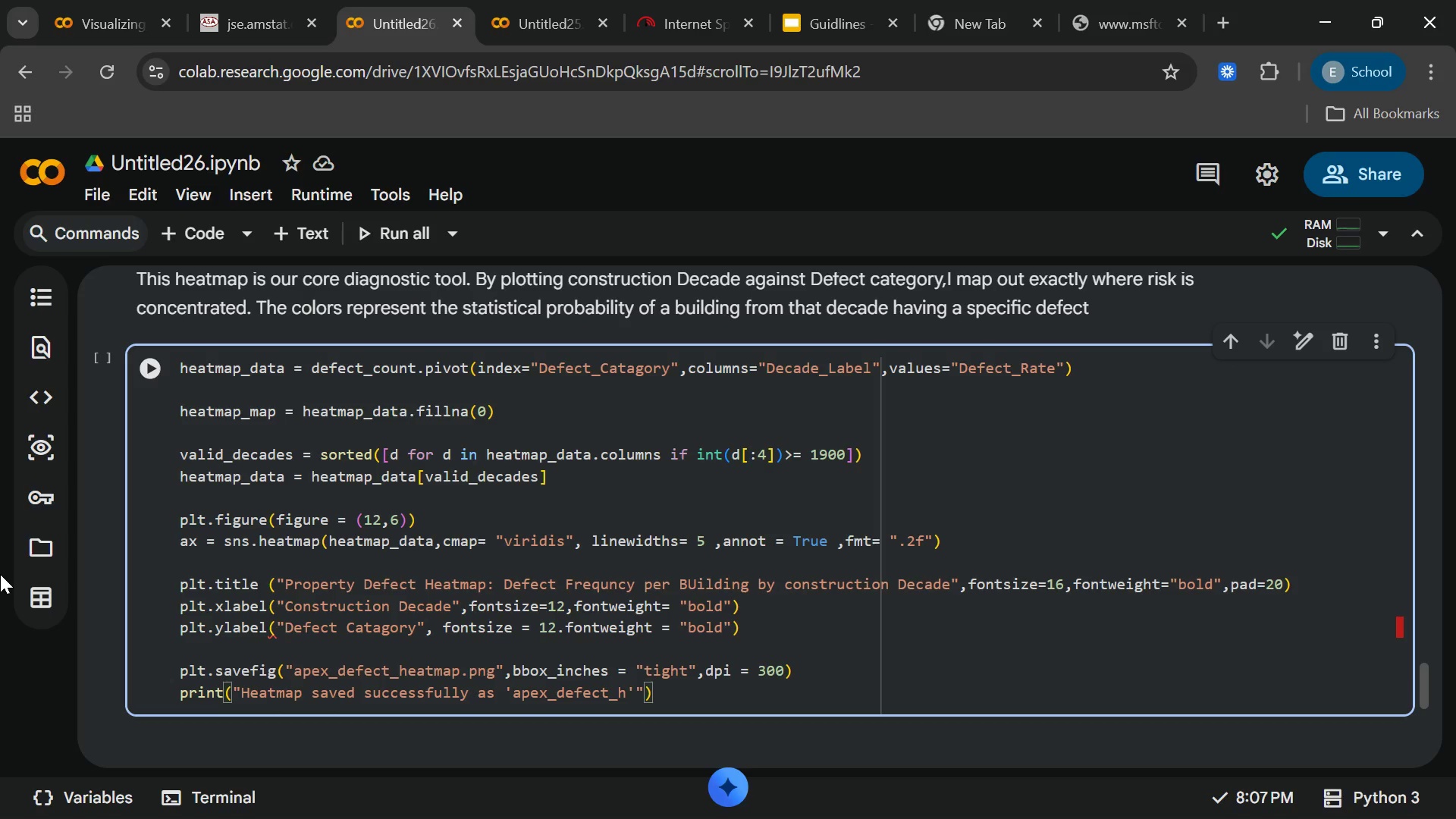 
key(ArrowLeft)
 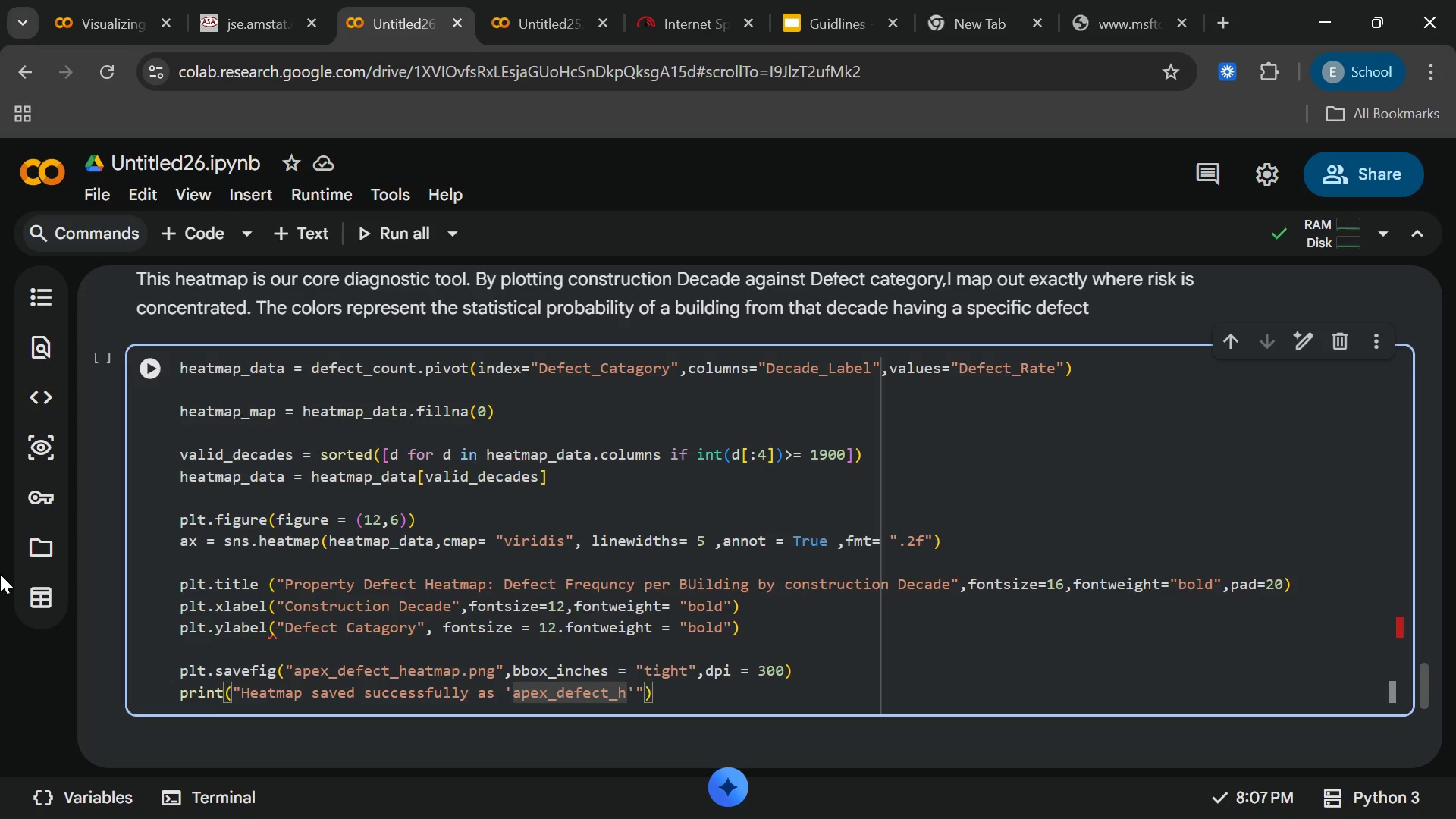 
wait(7.5)
 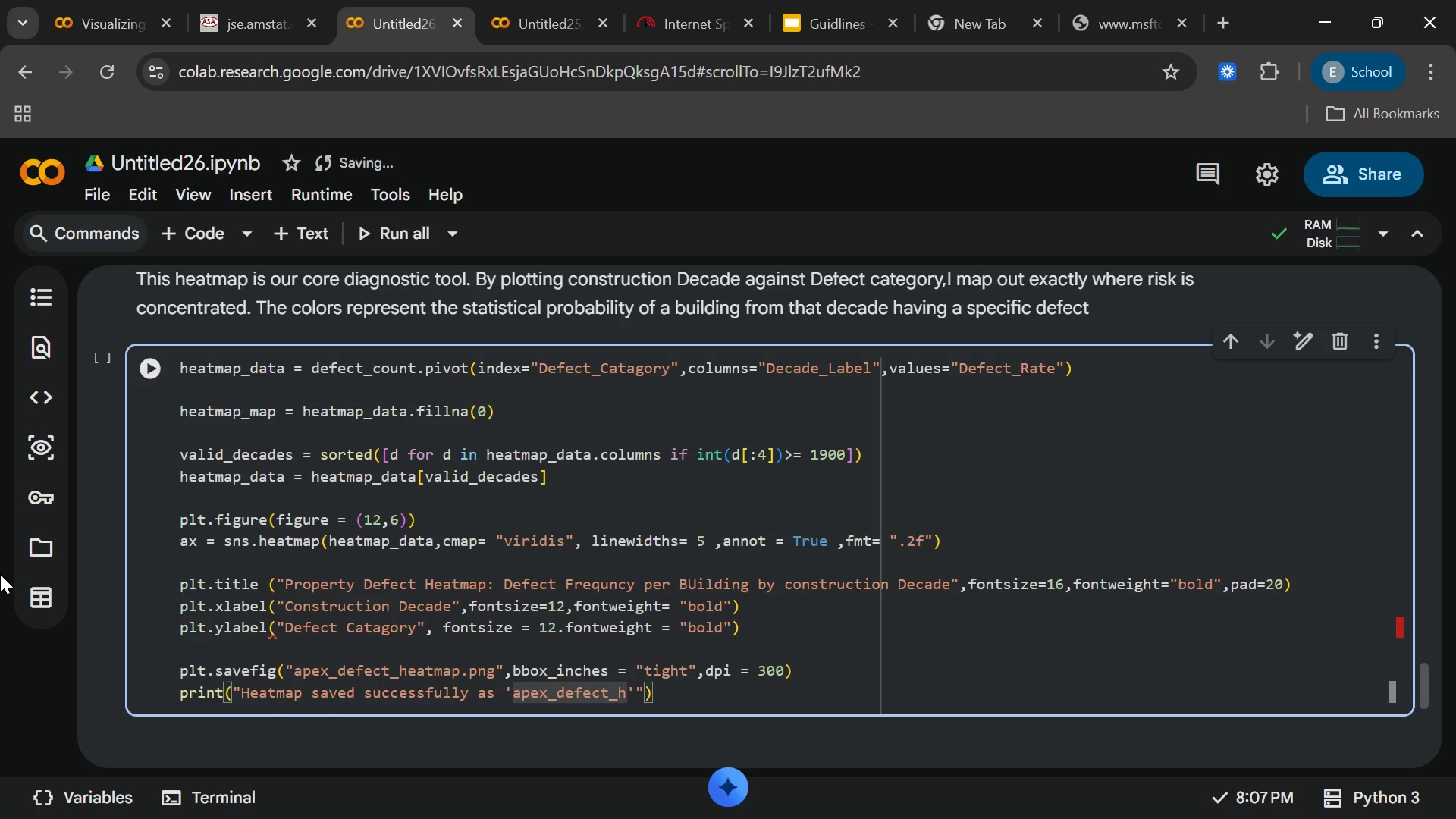 
type(eatmap)
 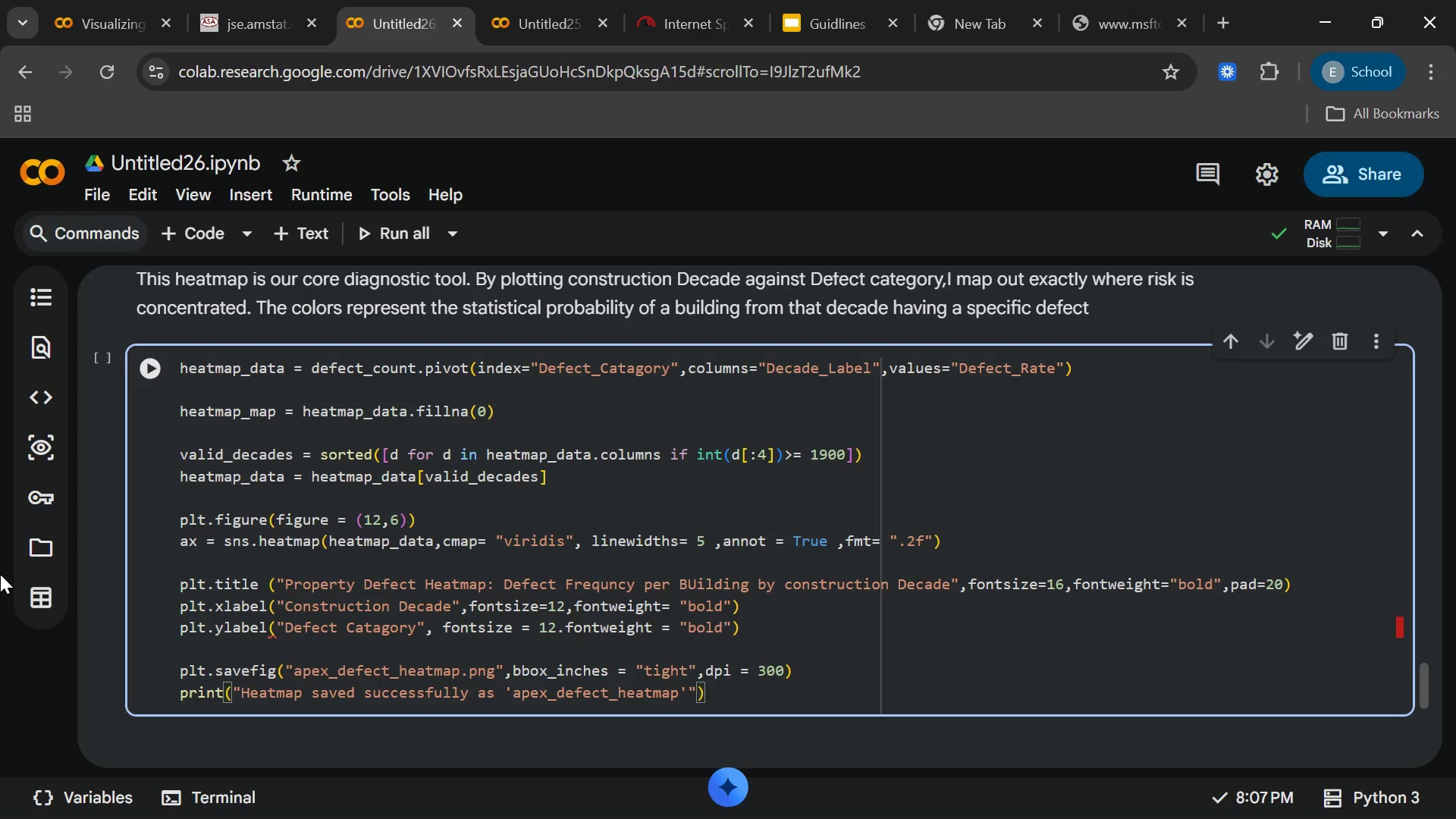 
type(.png)
 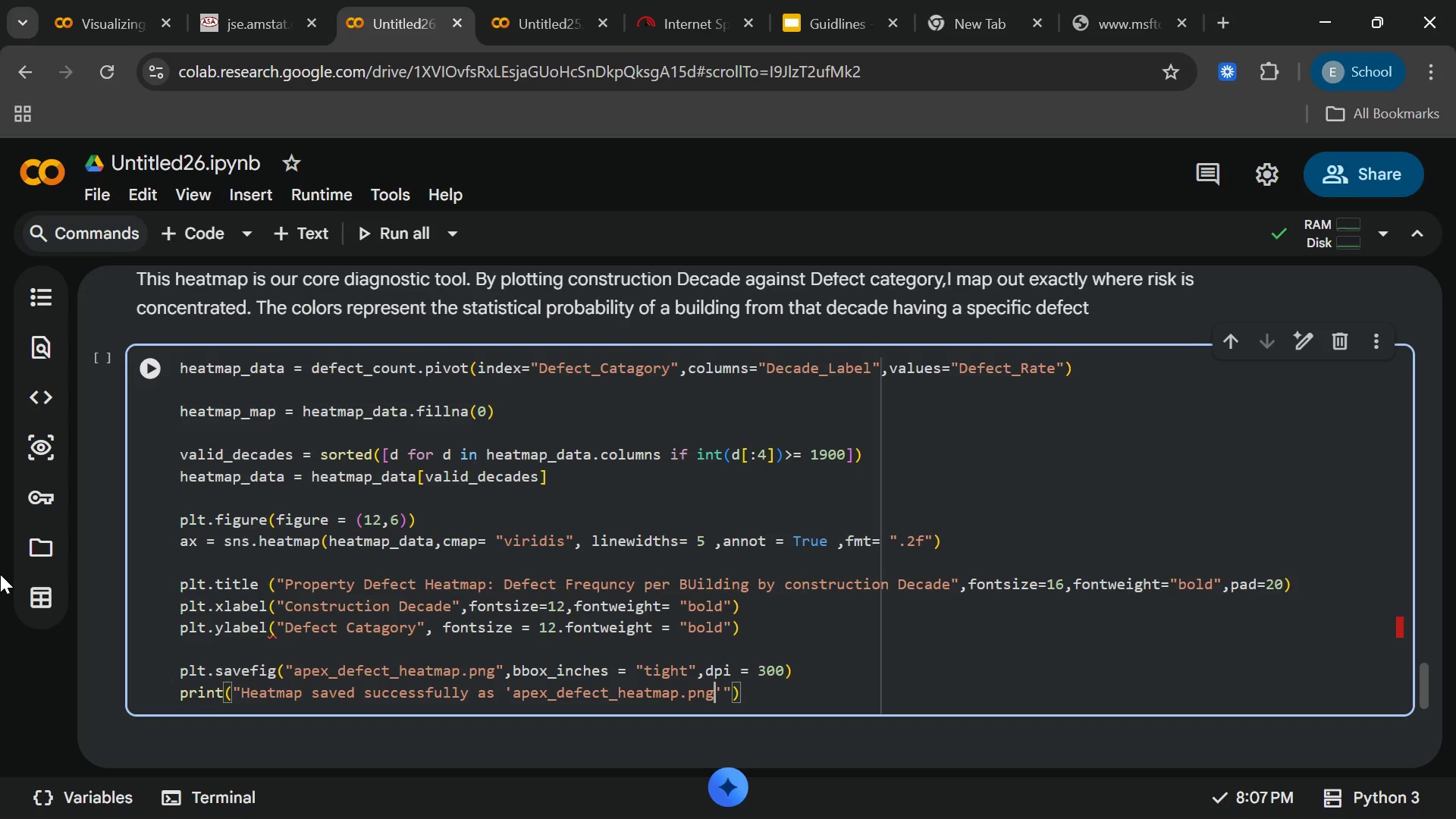 
mouse_move([-3, 573])
 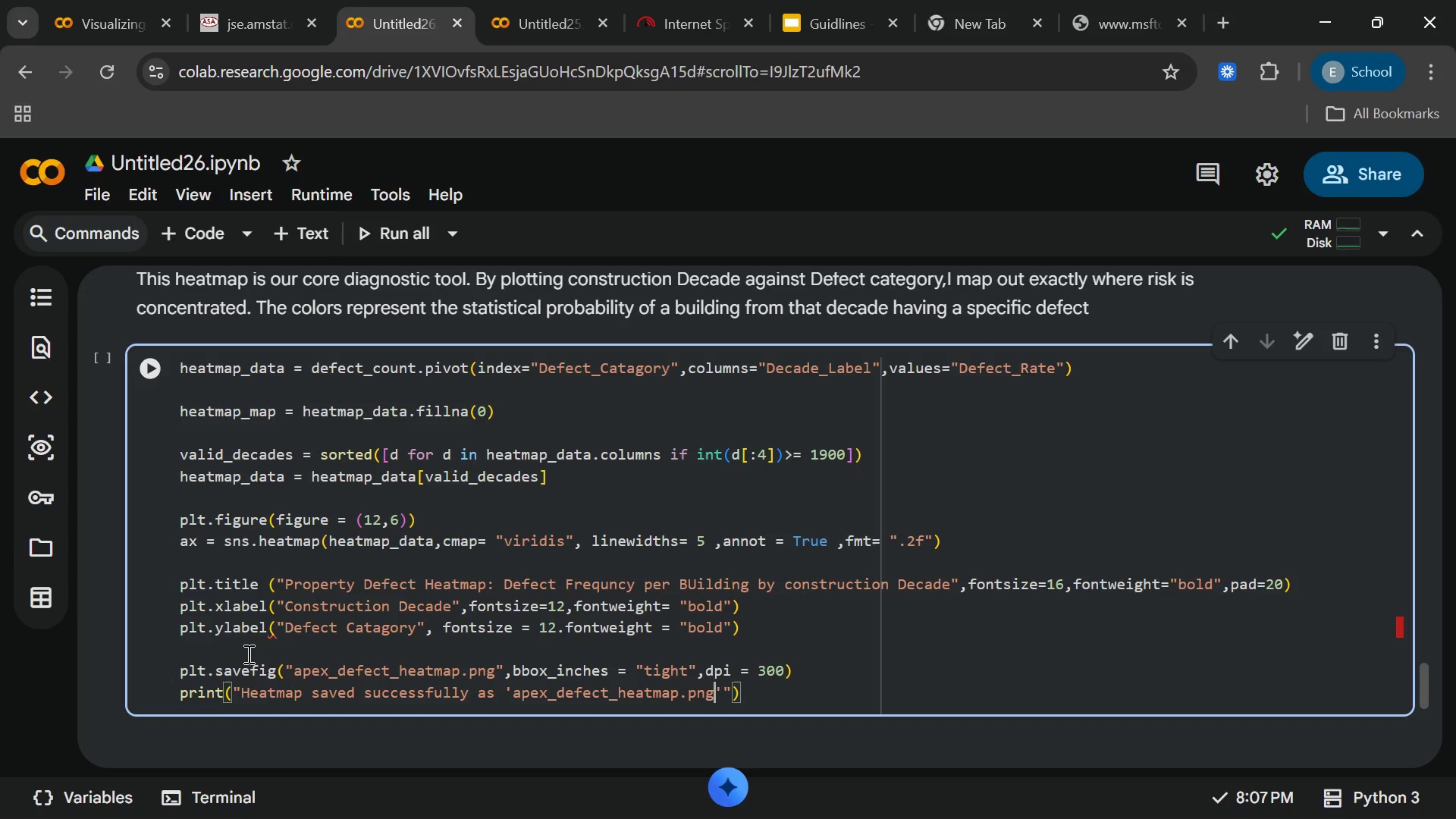 
left_click([247, 654])
 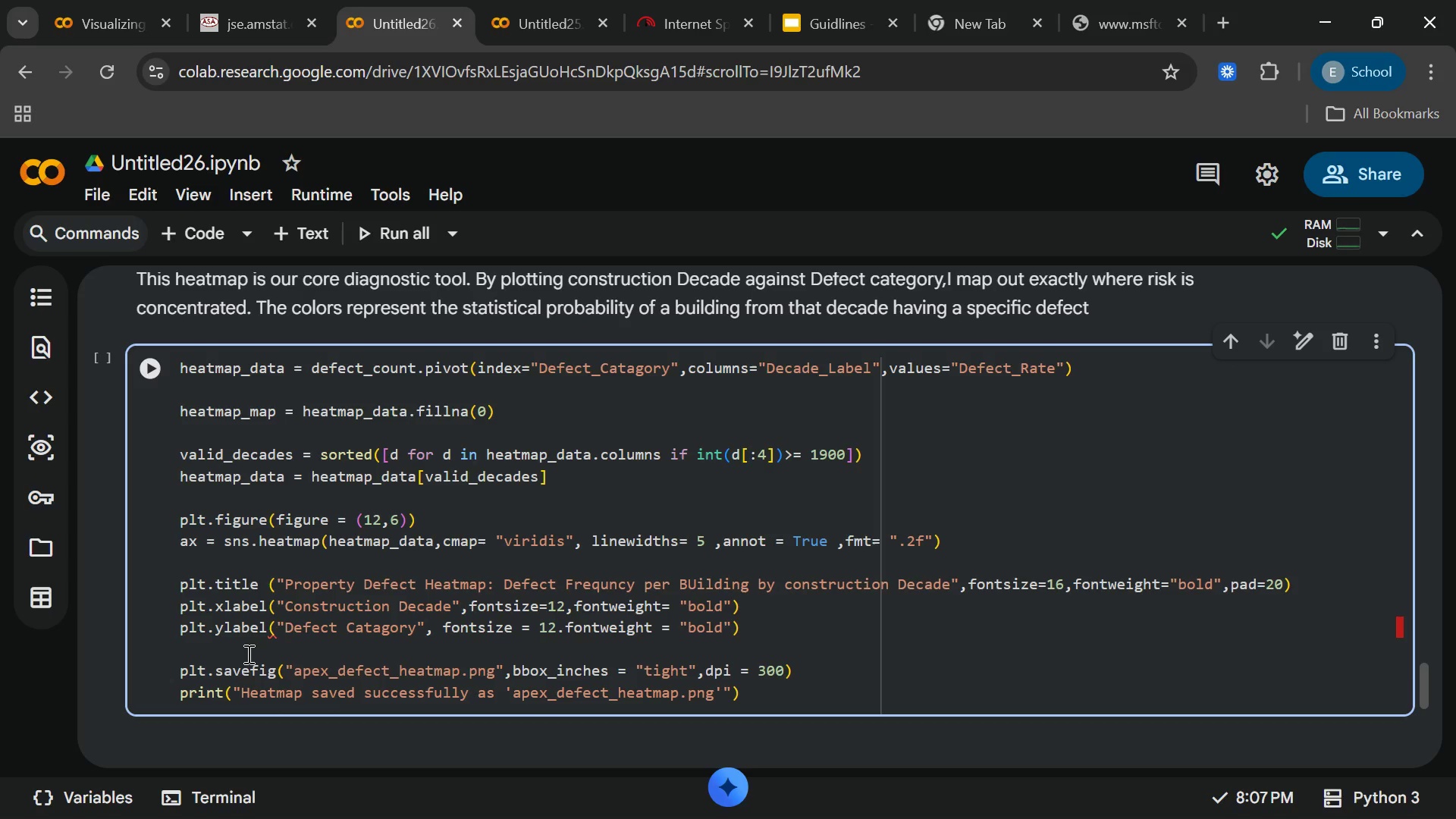 
wait(7.59)
 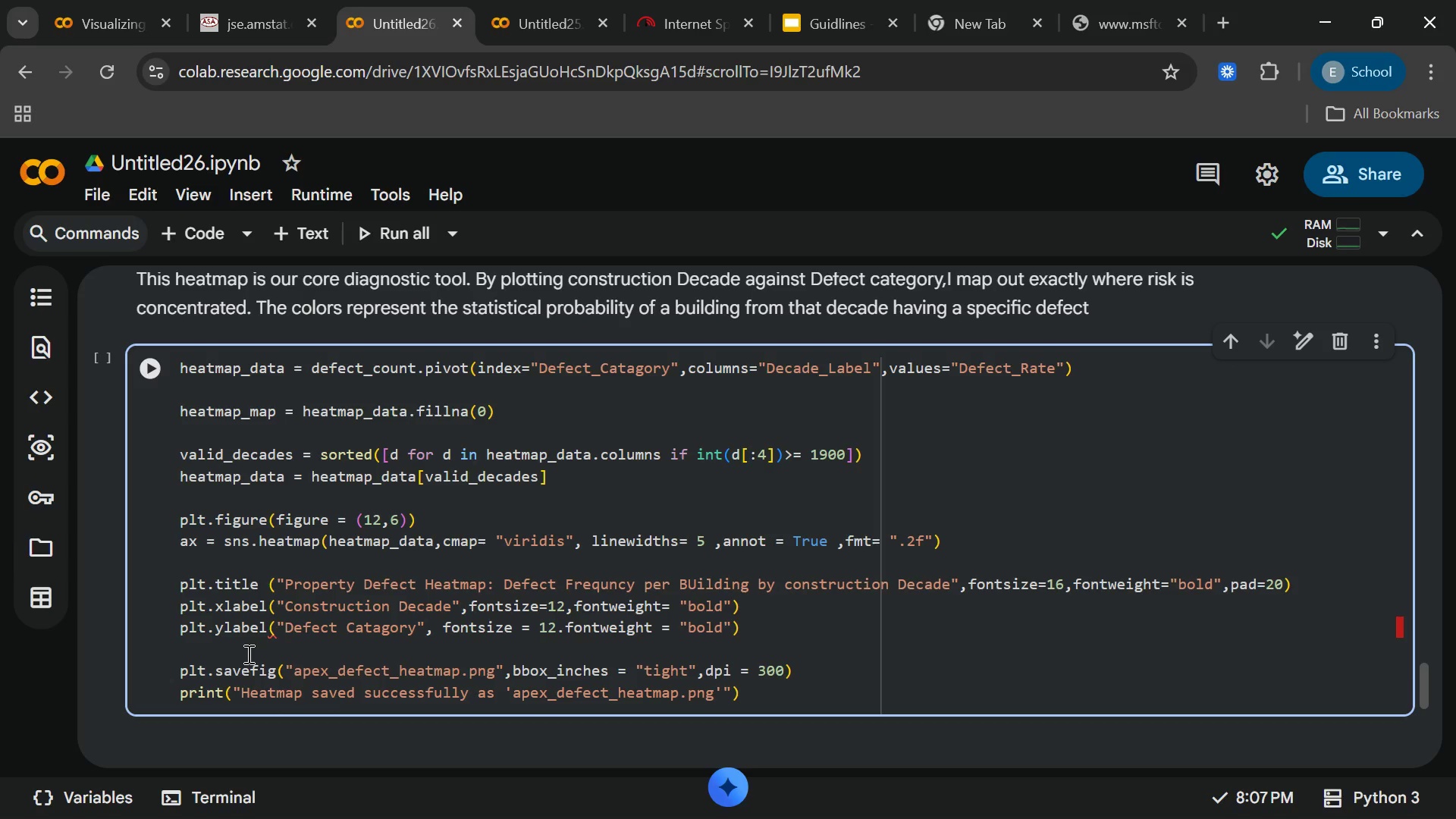 
left_click([152, 378])
 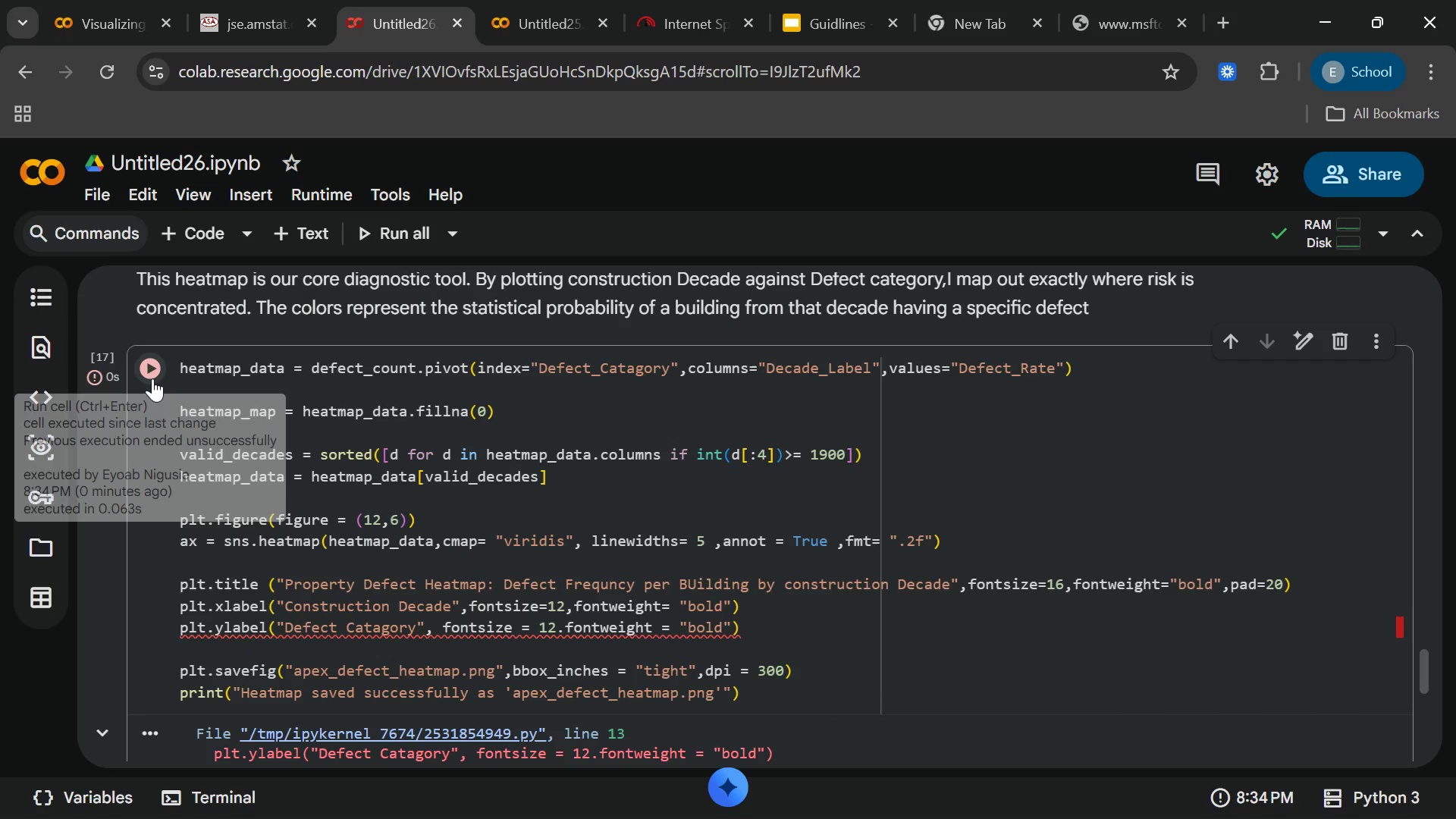 
mouse_move([384, 632])
 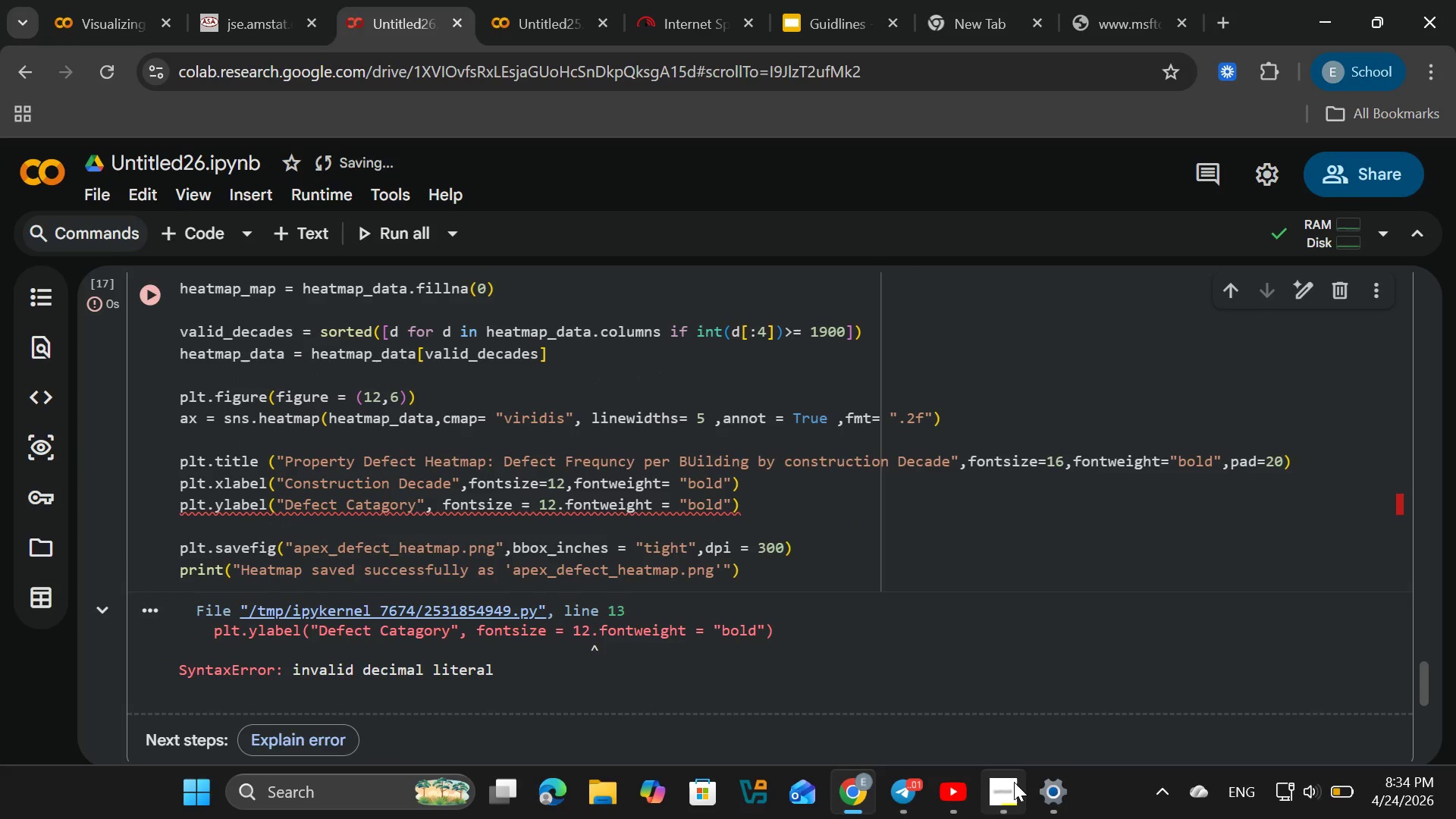 
left_click([1013, 786])